 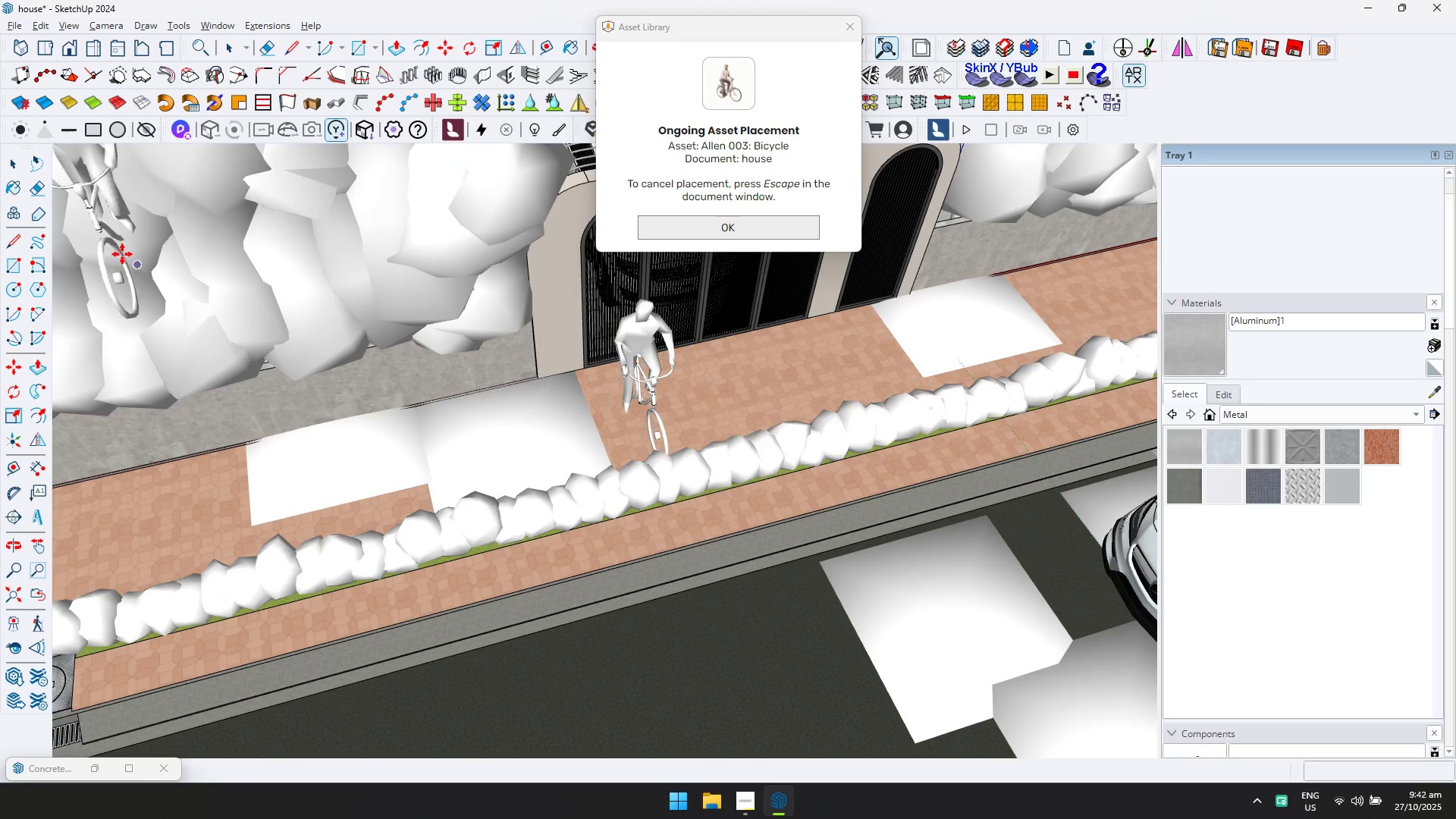 
scroll: coordinate [654, 370], scroll_direction: up, amount: 4.0
 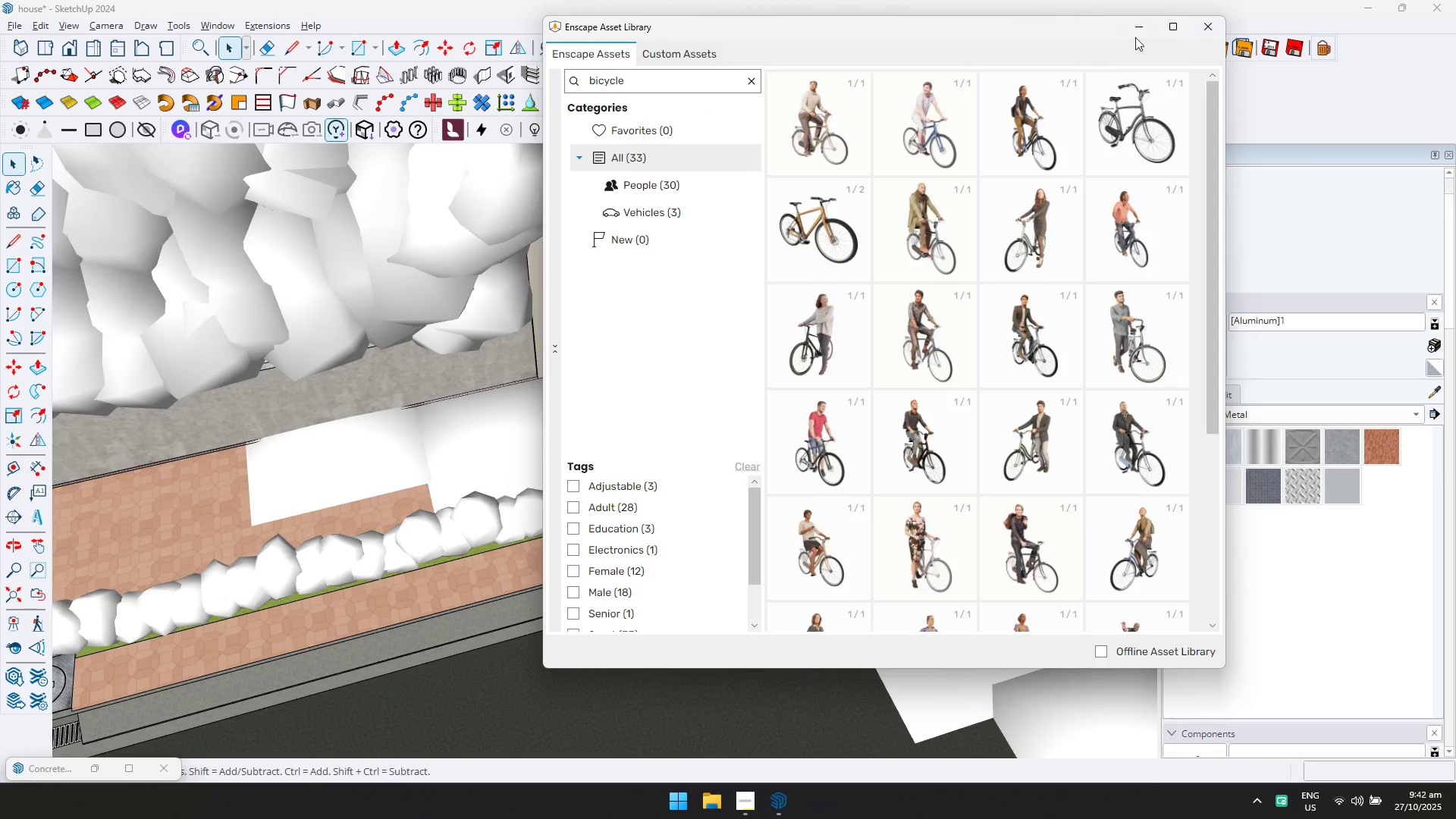 
left_click([1141, 30])
 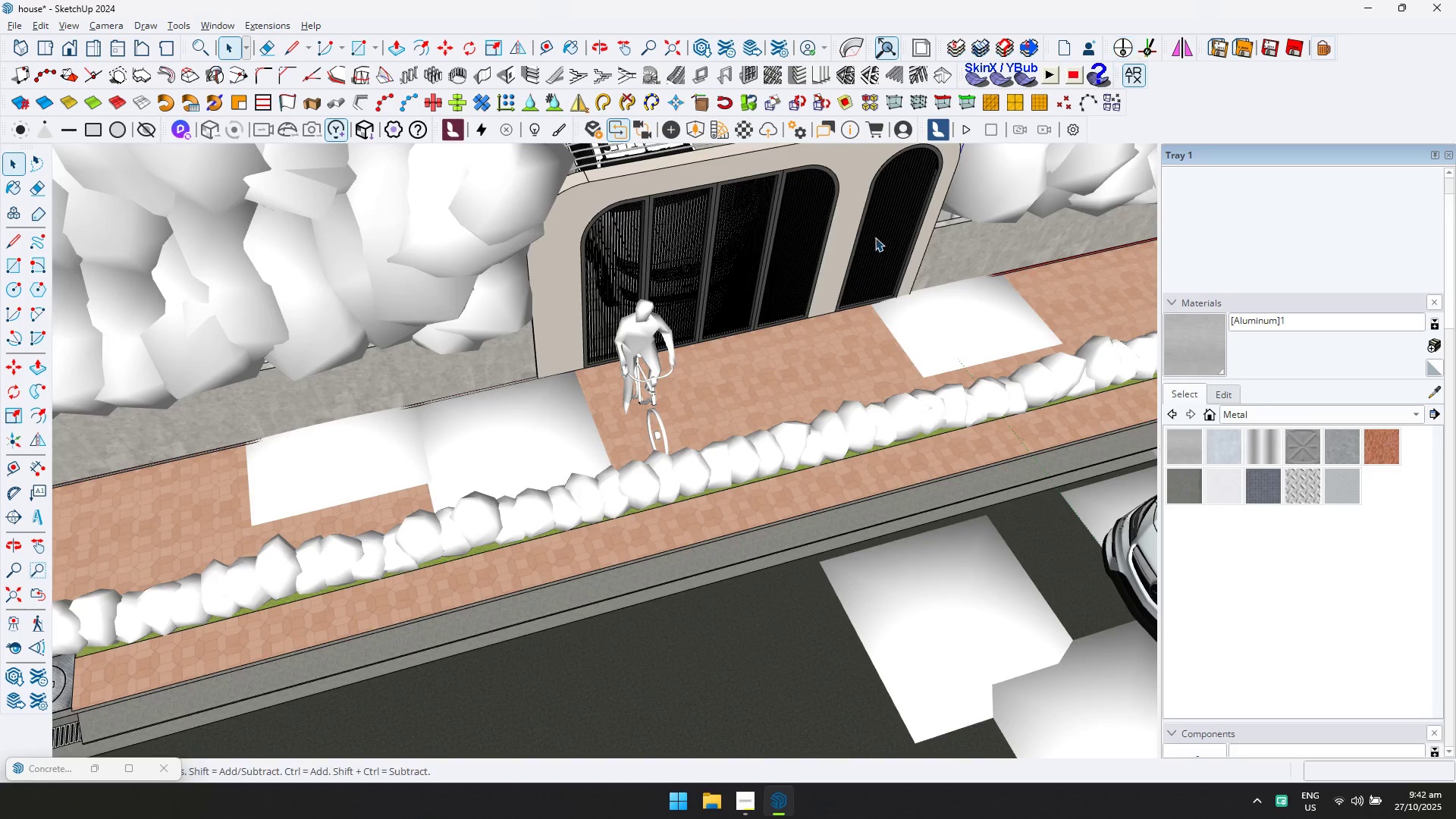 
scroll: coordinate [704, 355], scroll_direction: up, amount: 3.0
 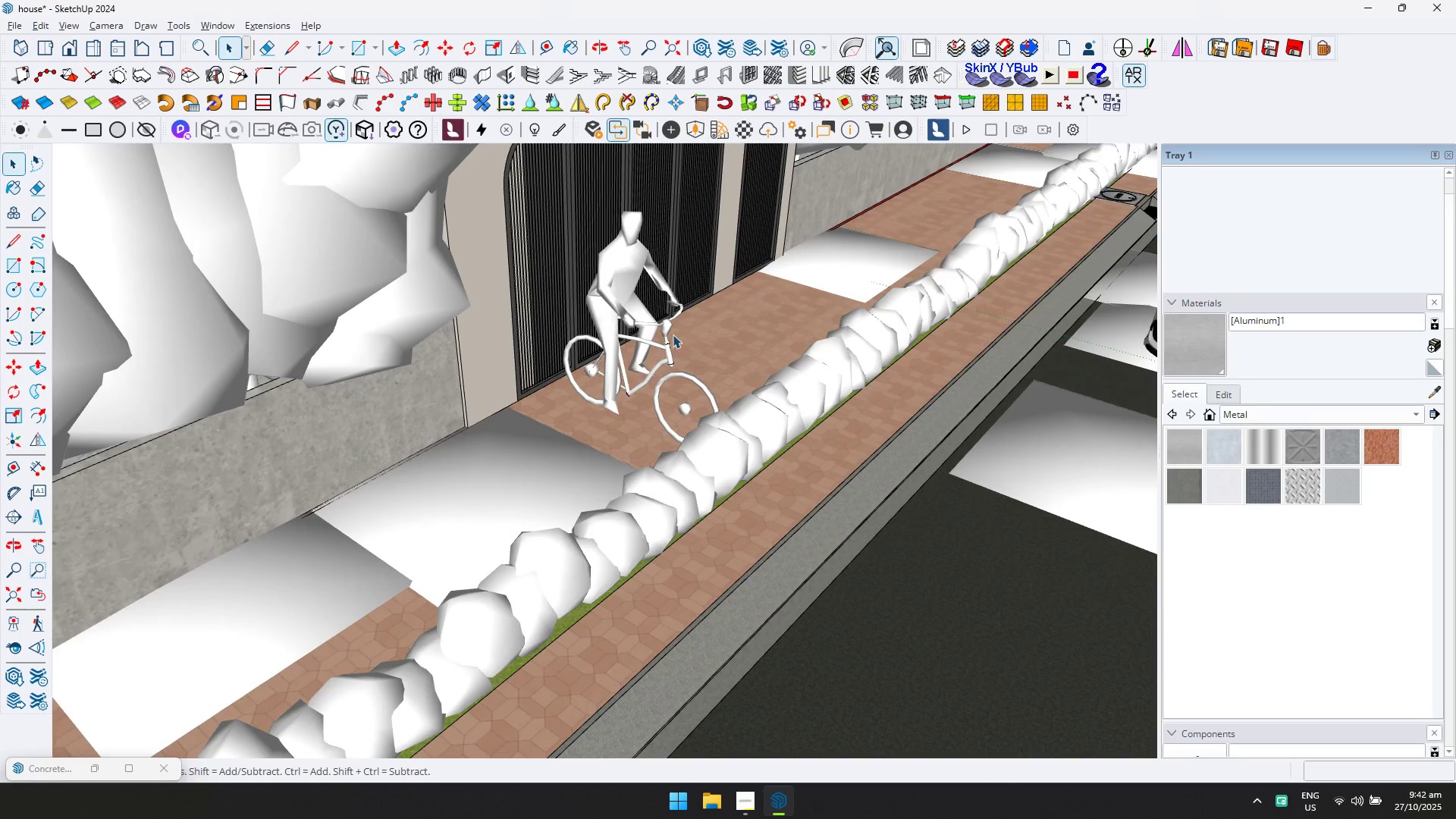 
left_click([651, 344])
 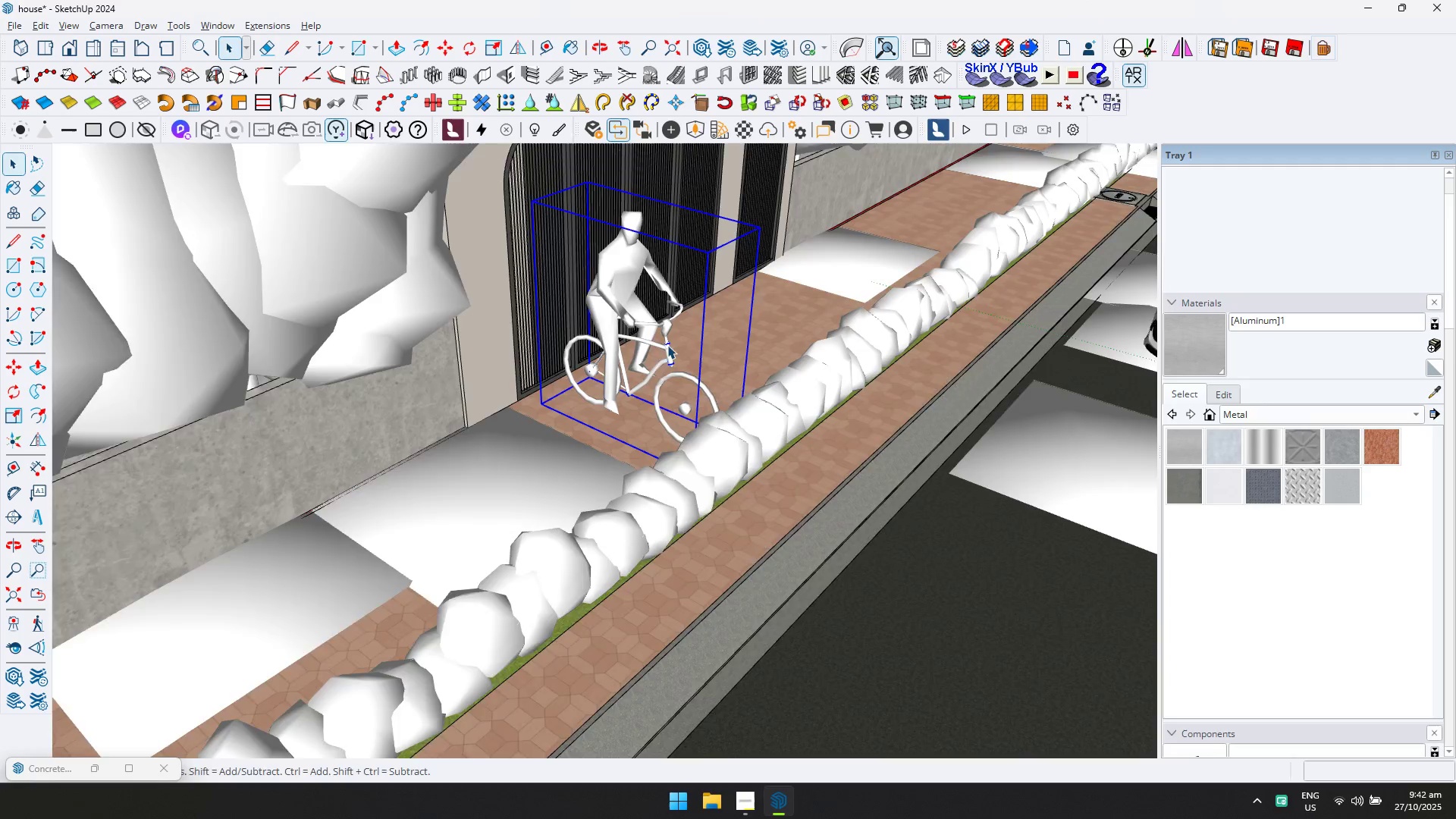 
scroll: coordinate [652, 425], scroll_direction: up, amount: 2.0
 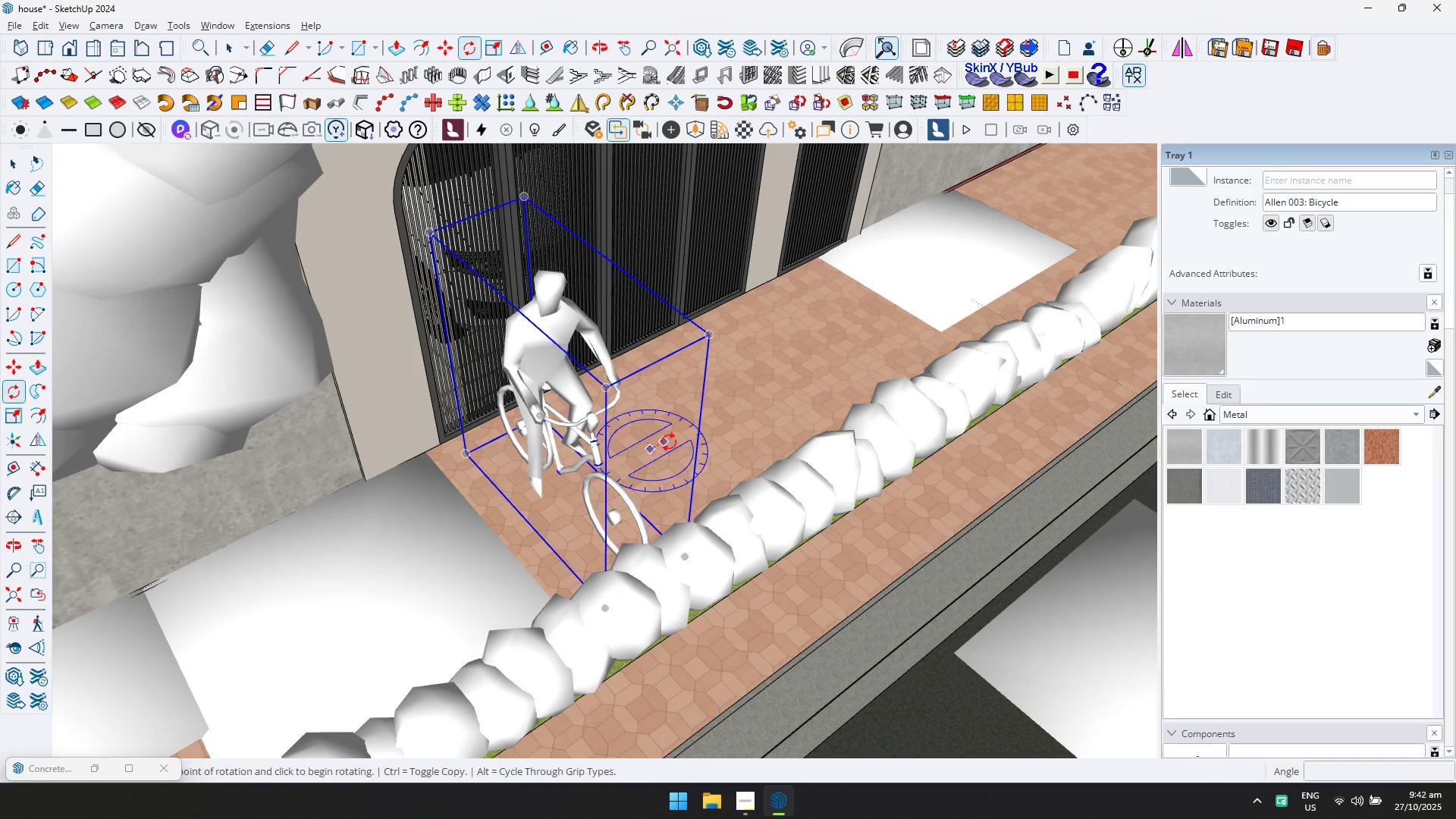 
key(Q)
 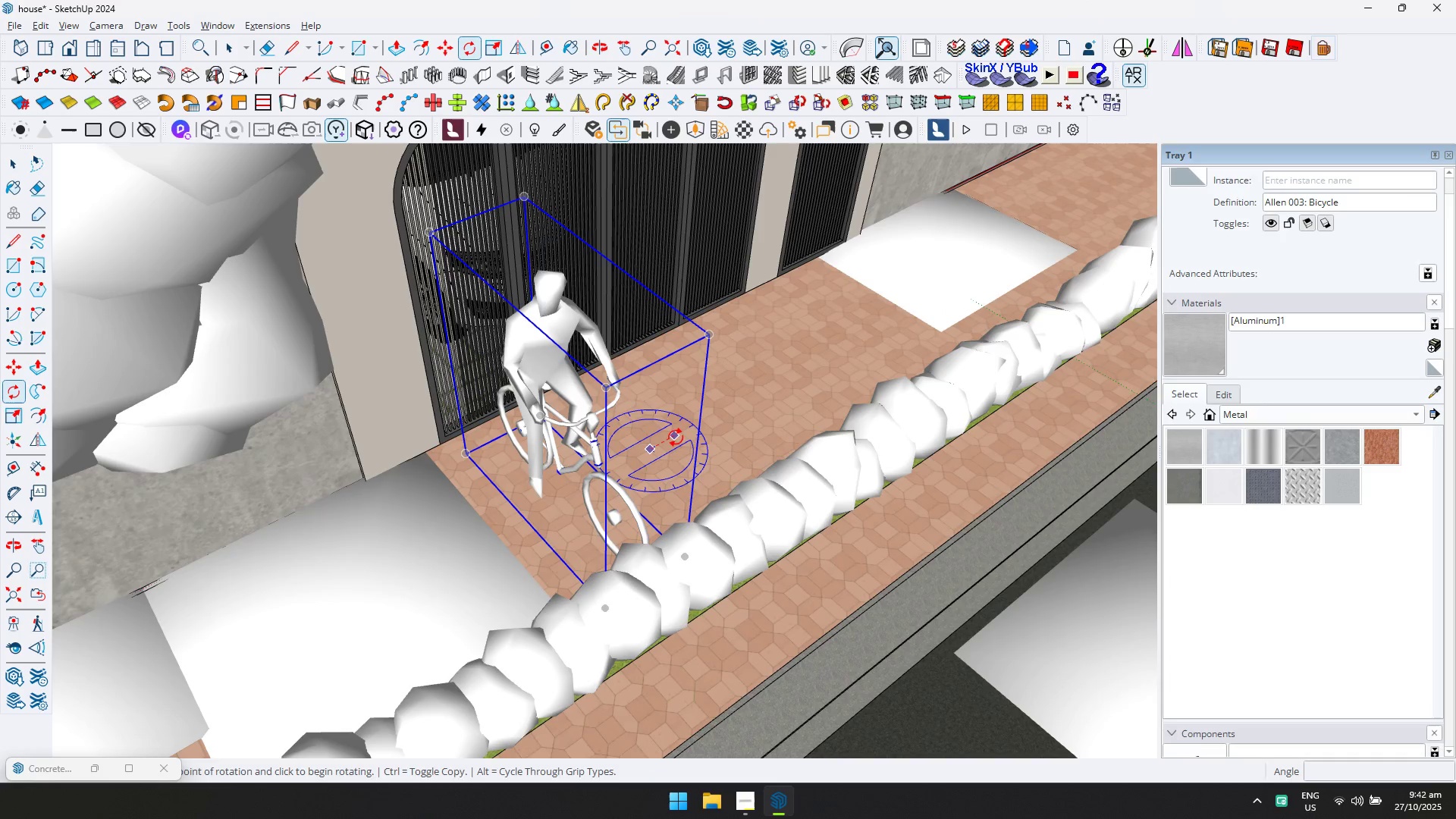 
double_click([676, 438])
 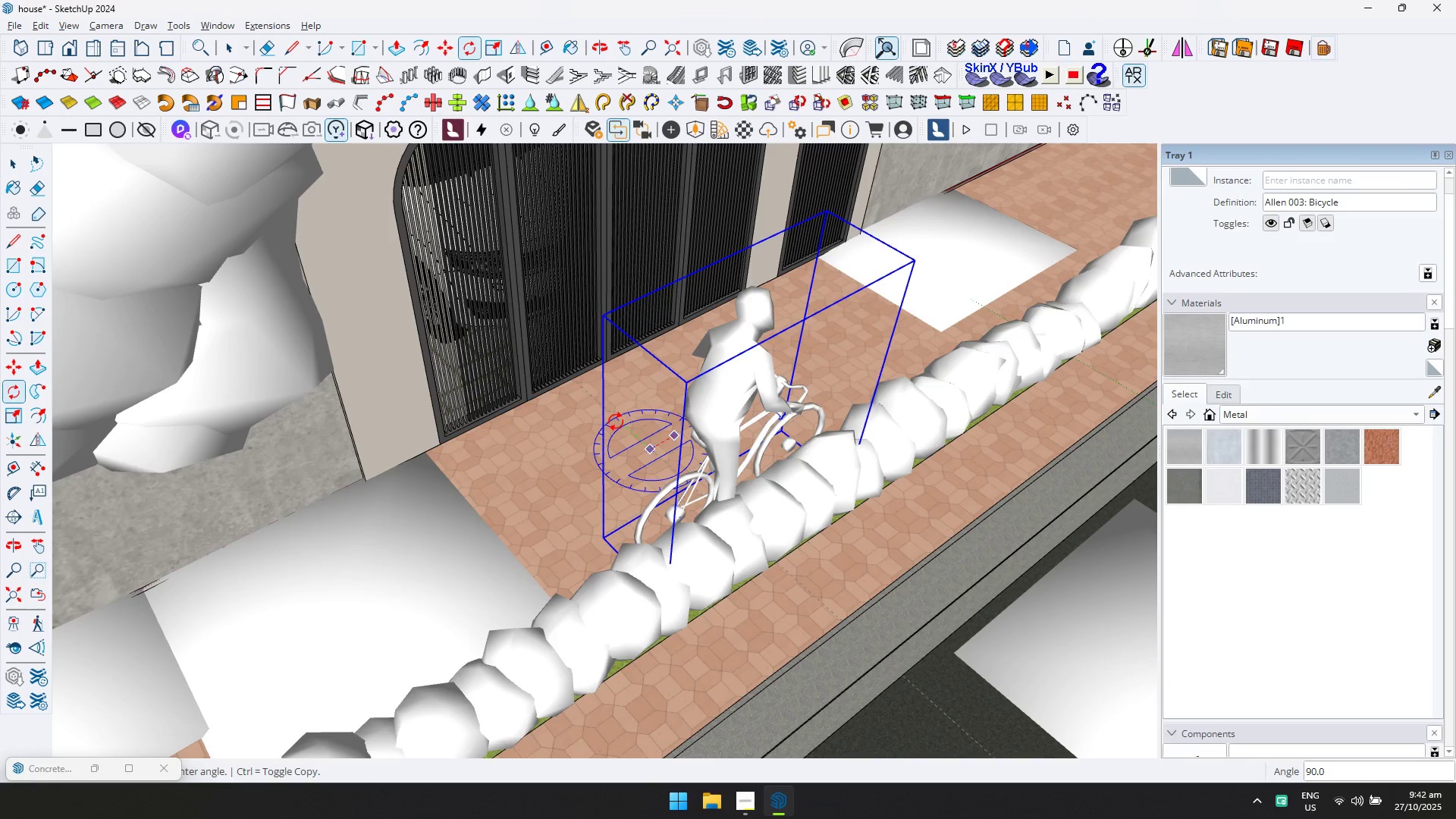 
left_click([616, 422])
 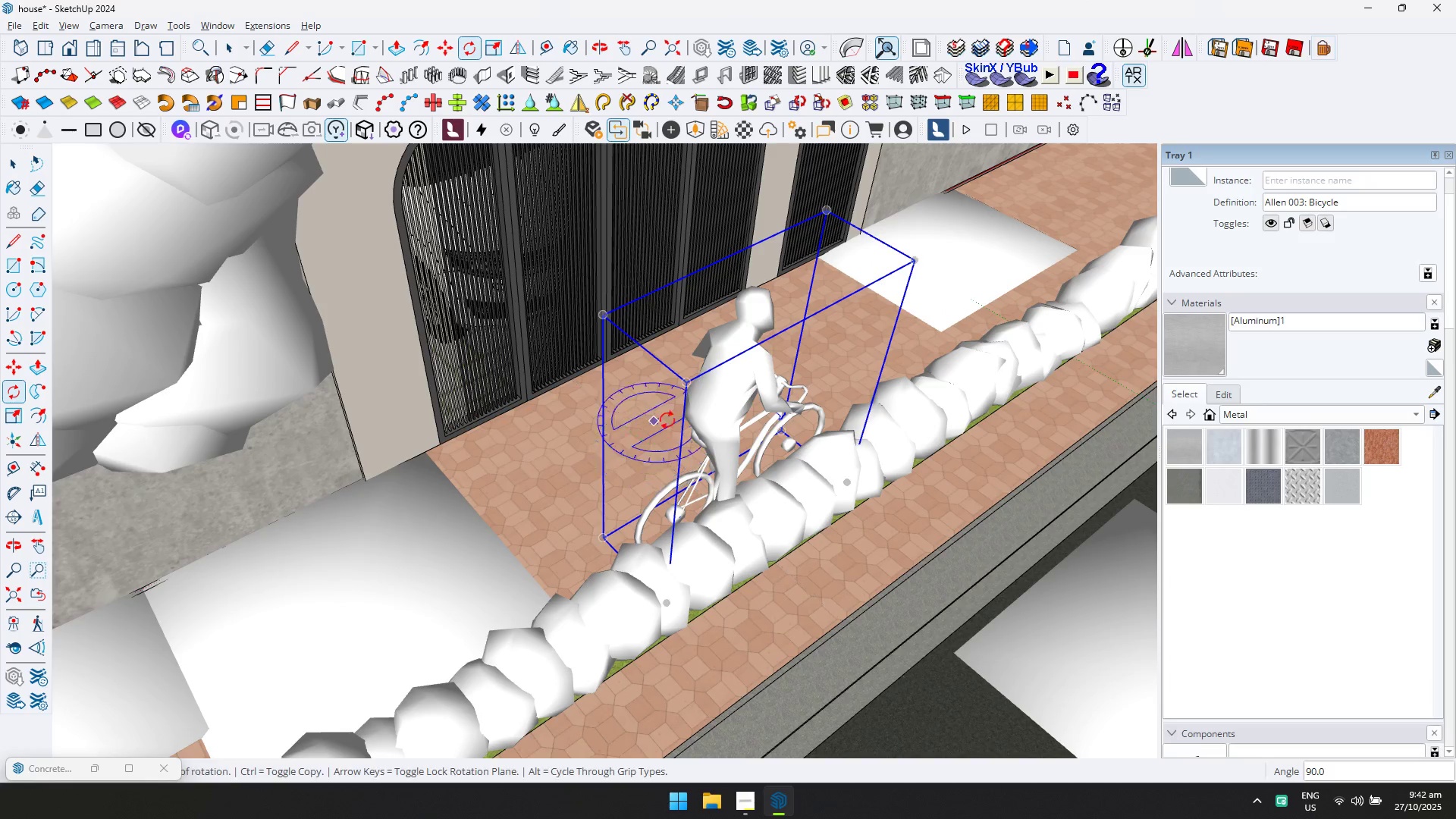 
scroll: coordinate [688, 422], scroll_direction: down, amount: 3.0
 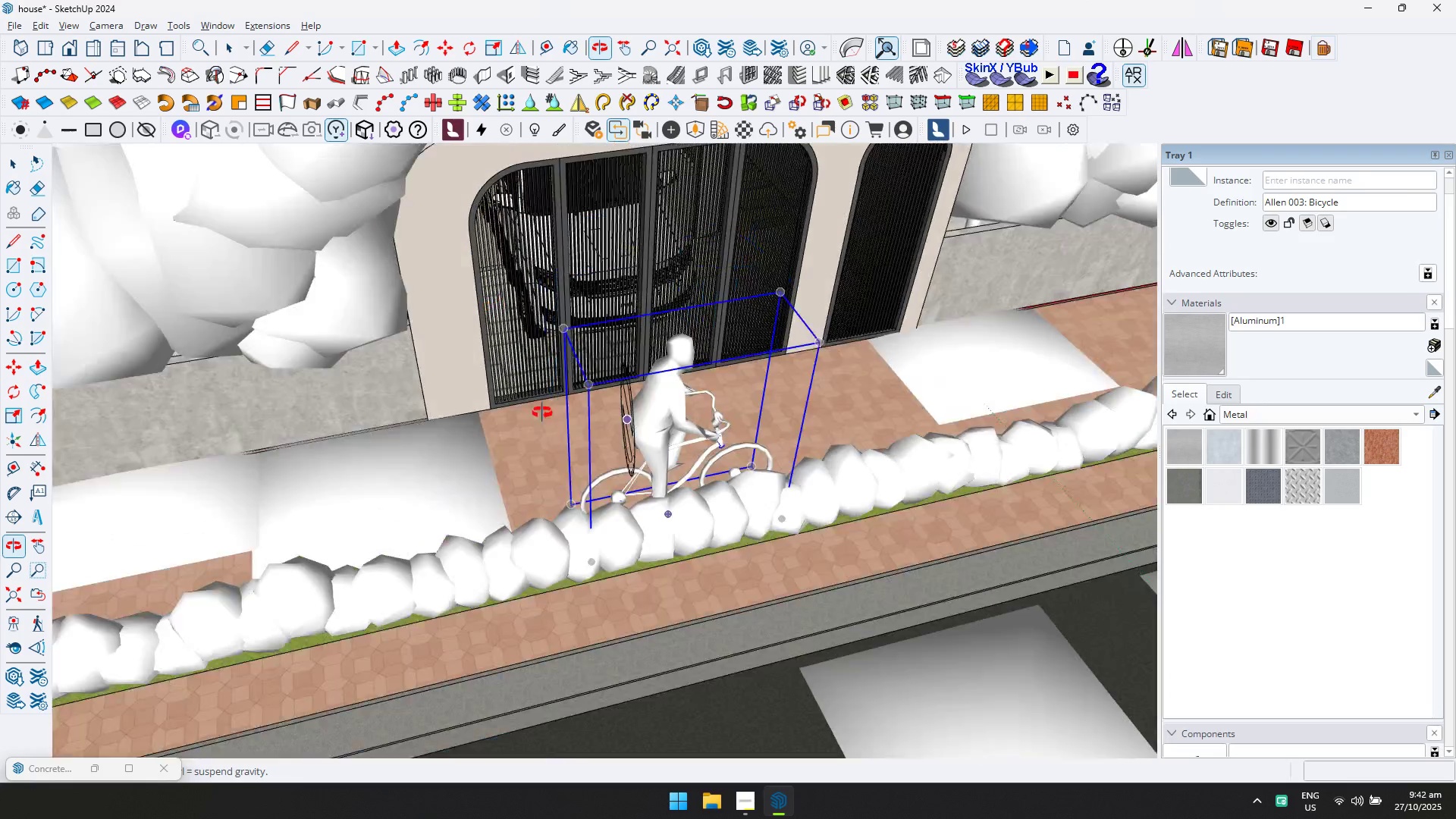 
key(M)
 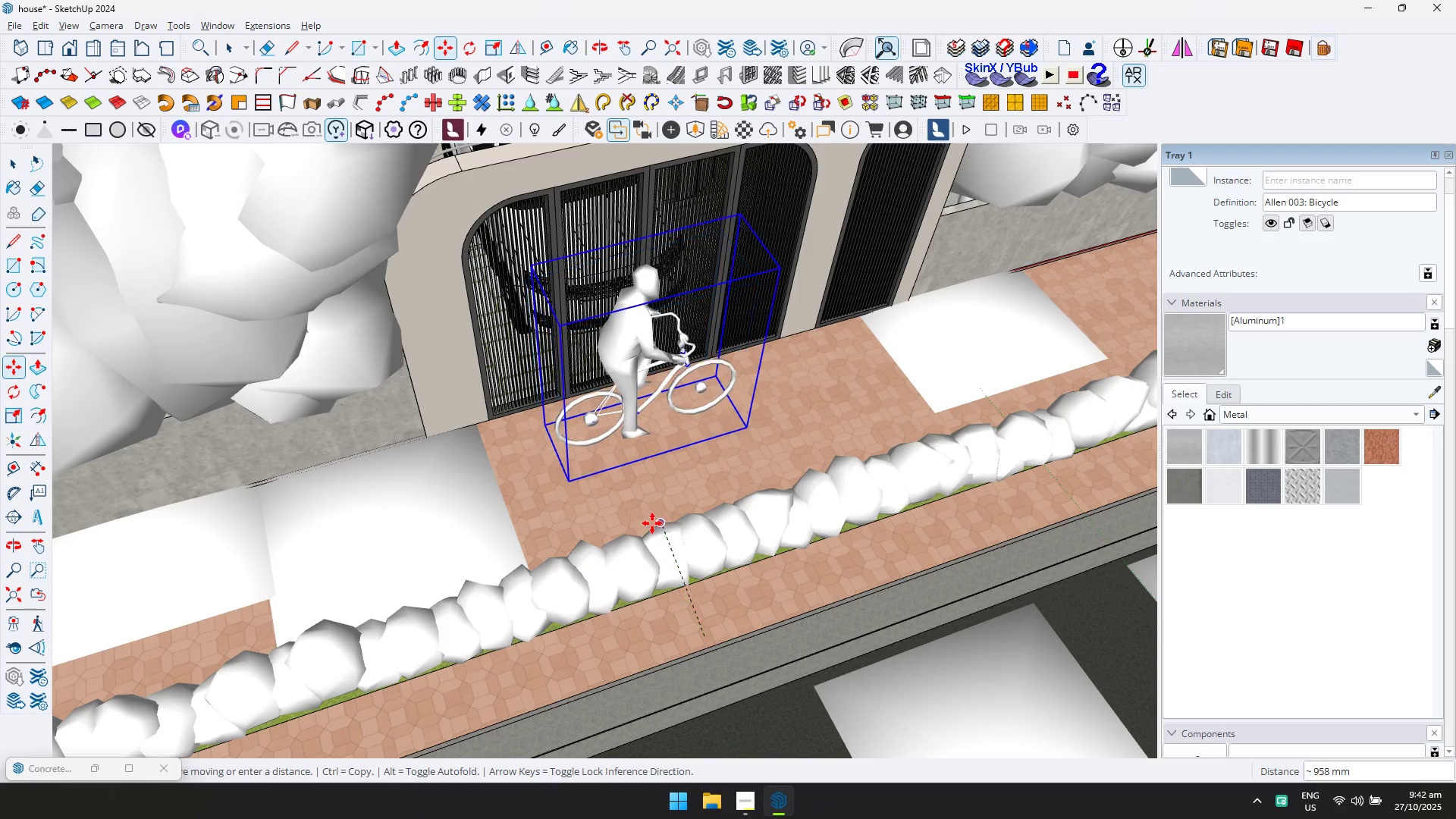 
left_click([647, 507])
 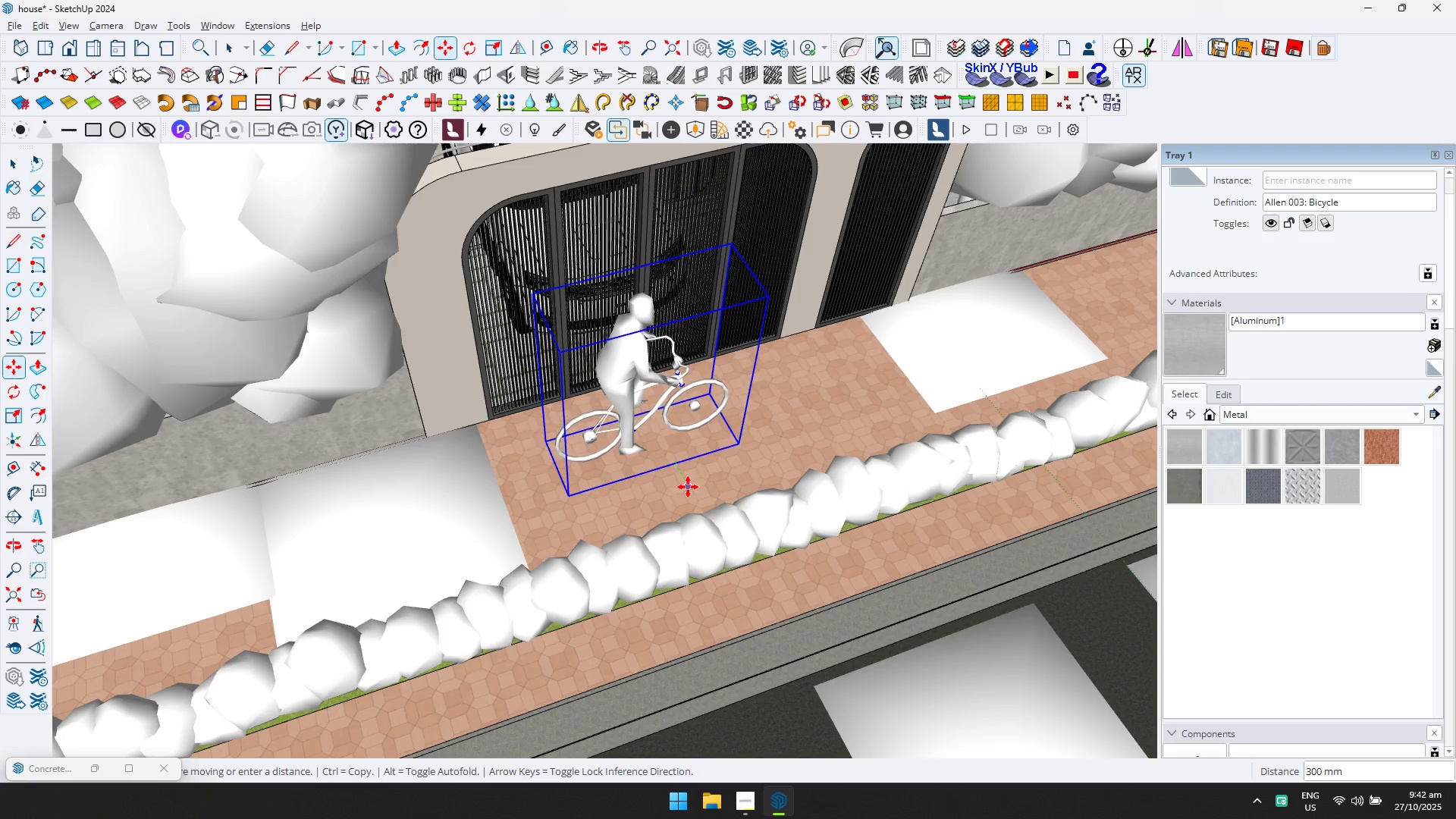 
triple_click([688, 487])
 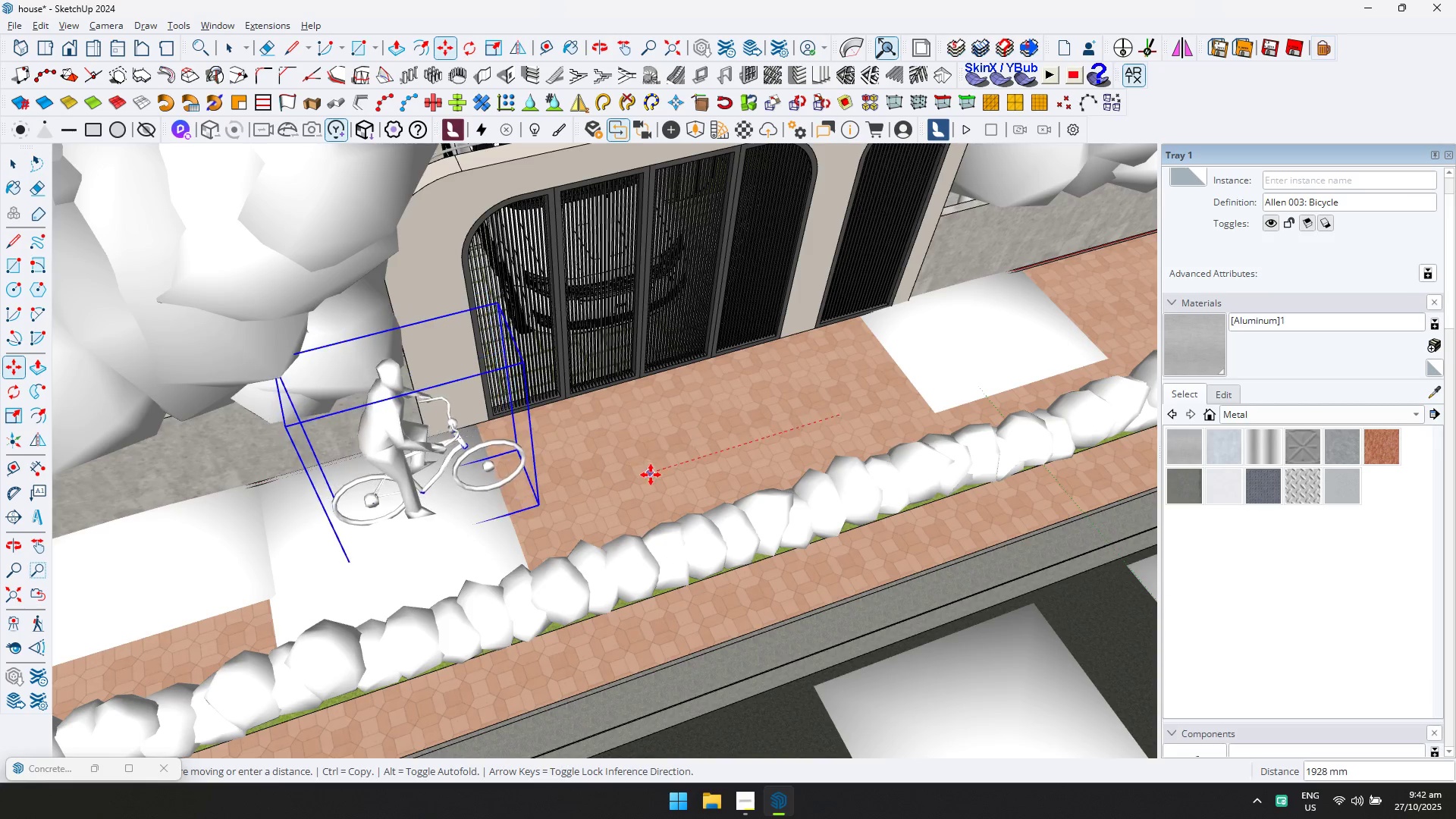 
left_click([651, 475])
 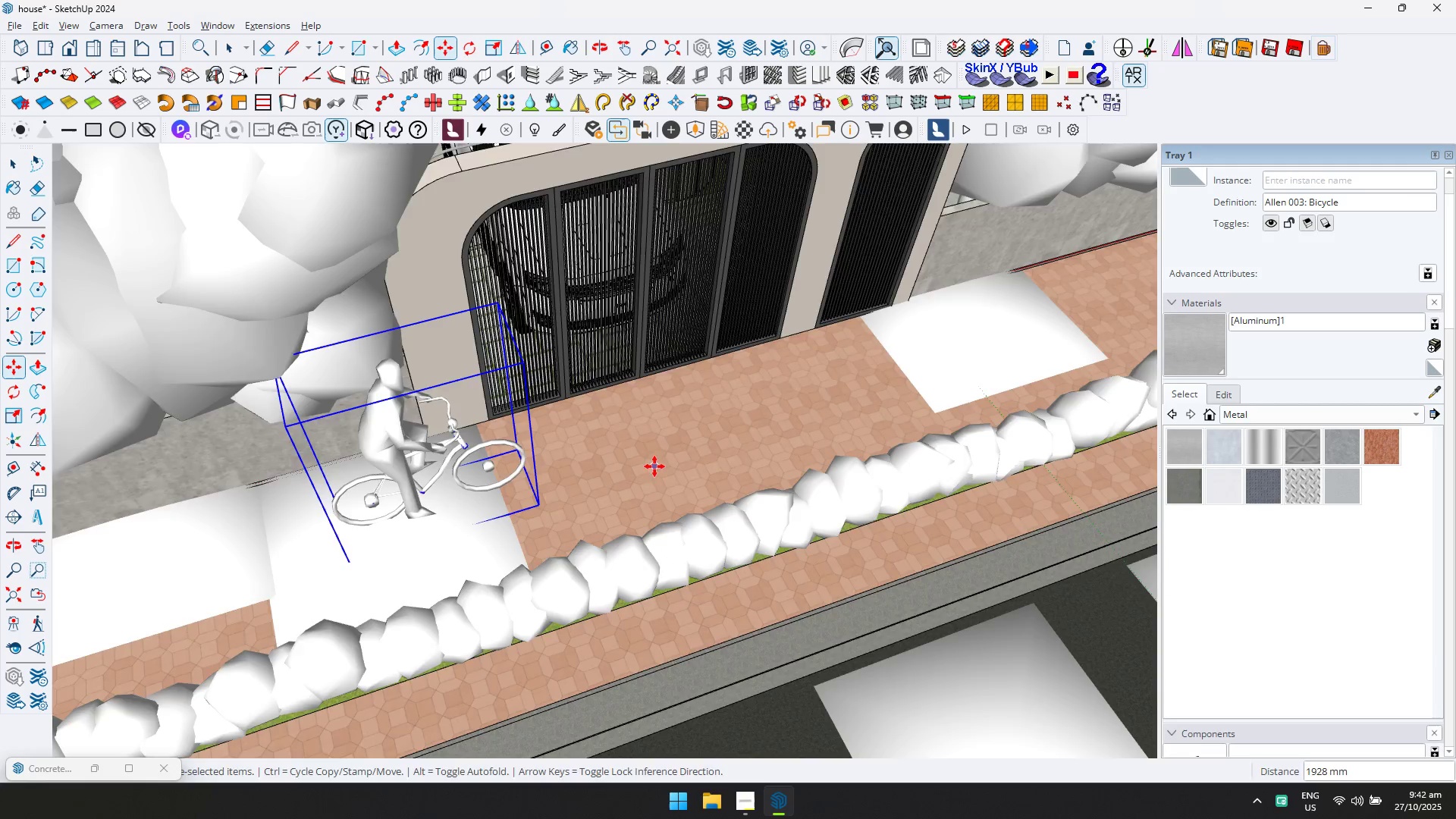 
scroll: coordinate [563, 325], scroll_direction: down, amount: 8.0
 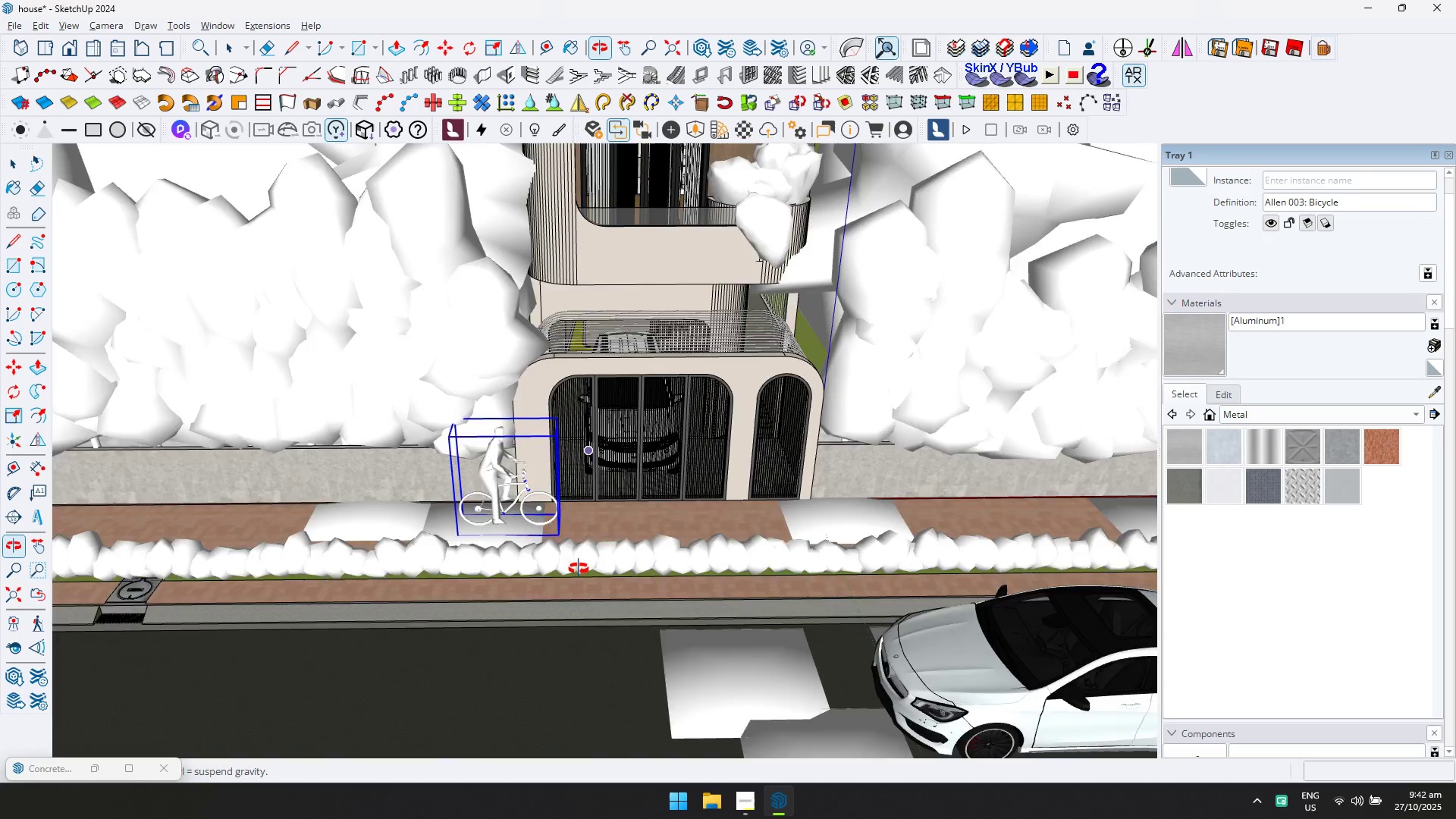 
key(Shift+ShiftLeft)
 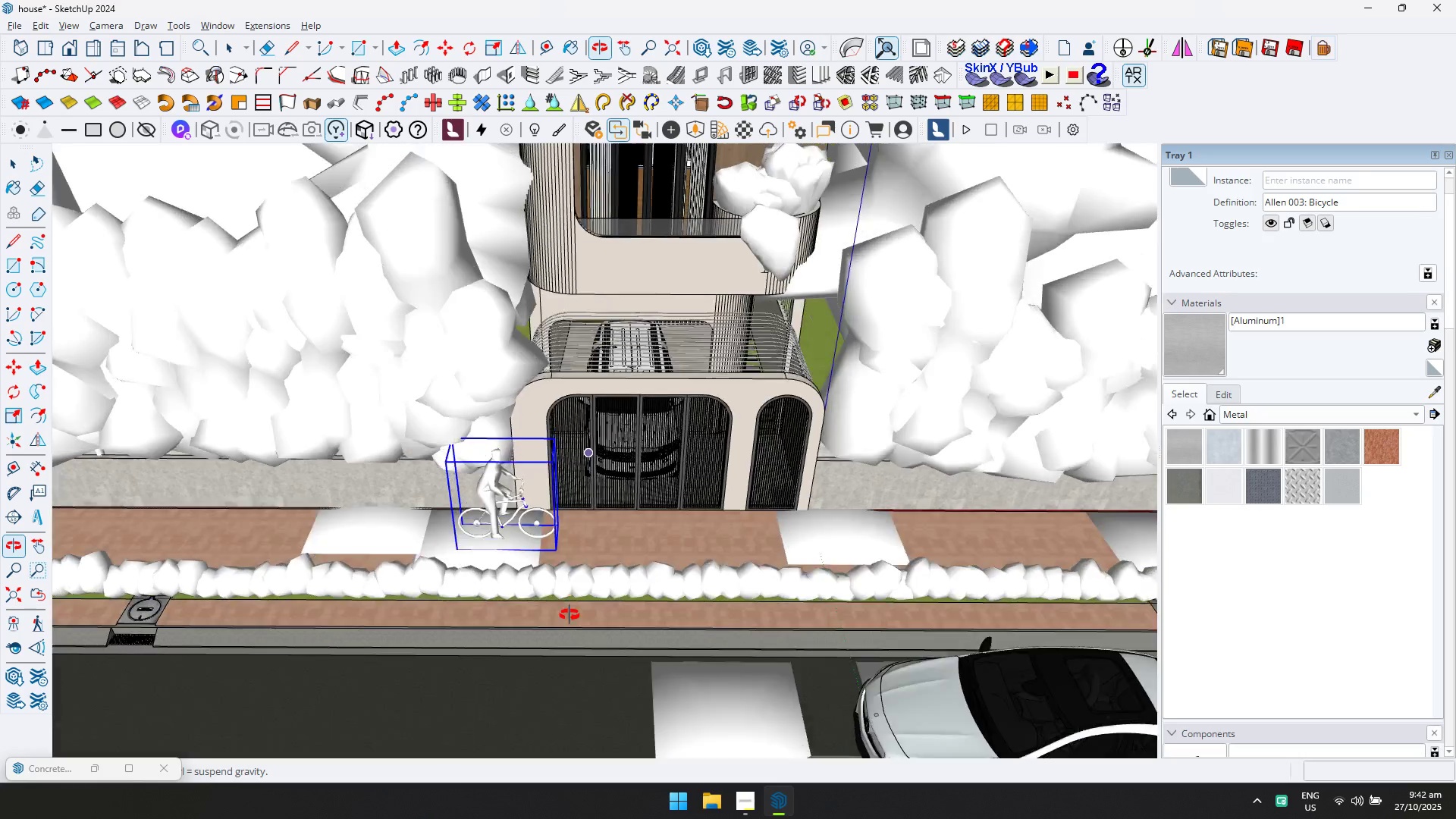 
scroll: coordinate [576, 562], scroll_direction: up, amount: 7.0
 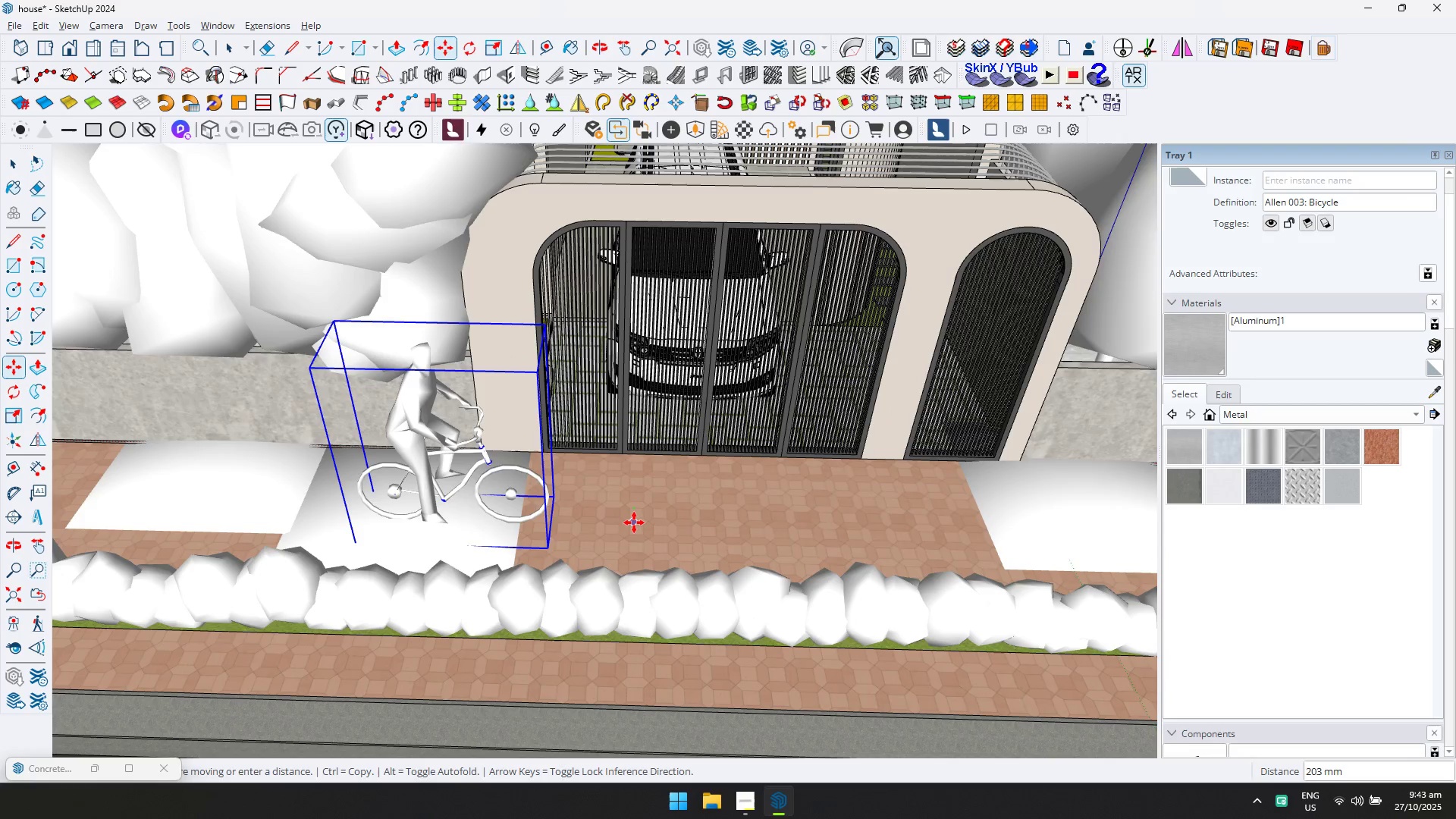 
left_click([634, 527])
 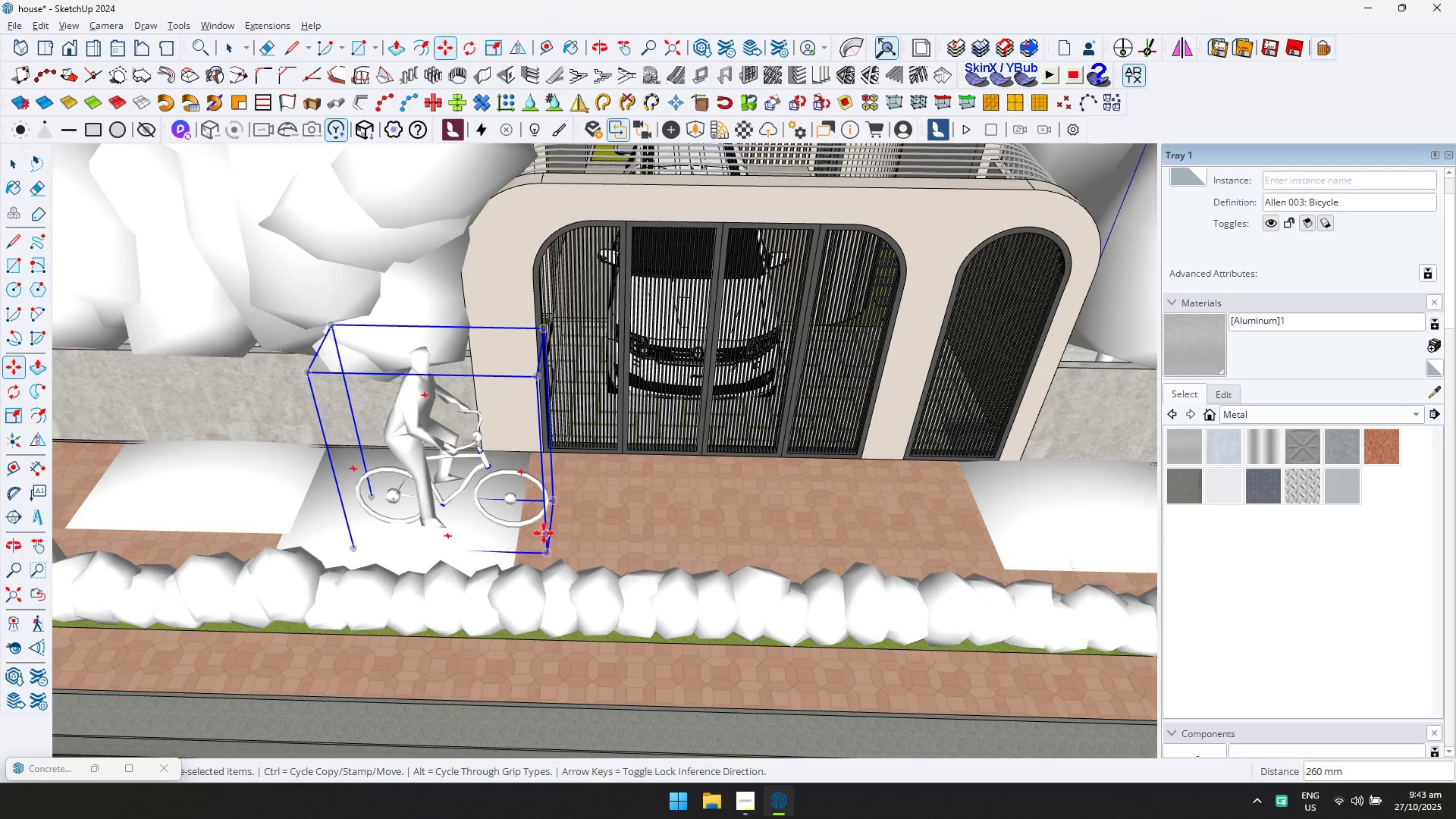 
scroll: coordinate [539, 532], scroll_direction: up, amount: 6.0
 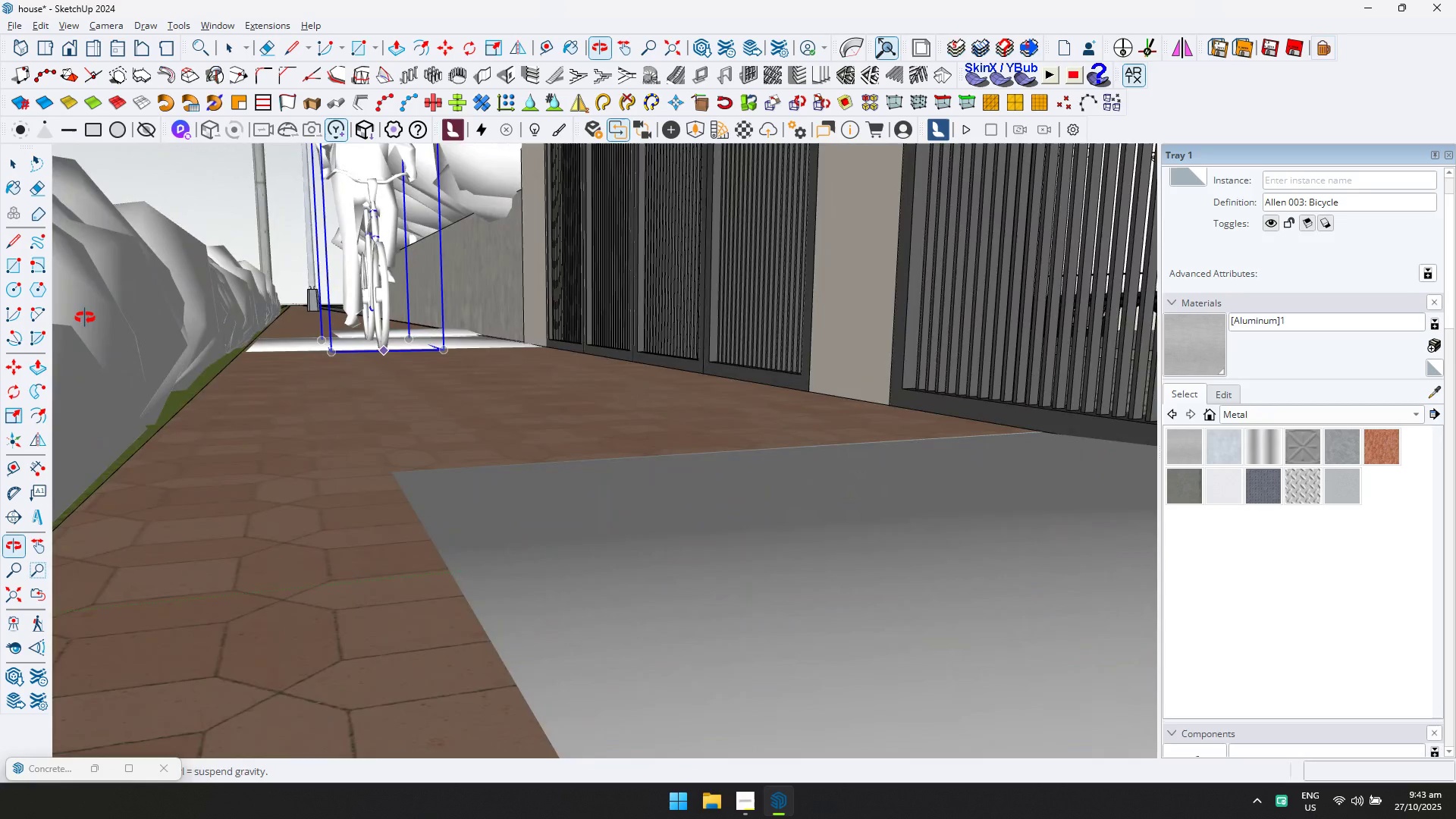 
scroll: coordinate [605, 414], scroll_direction: down, amount: 20.0
 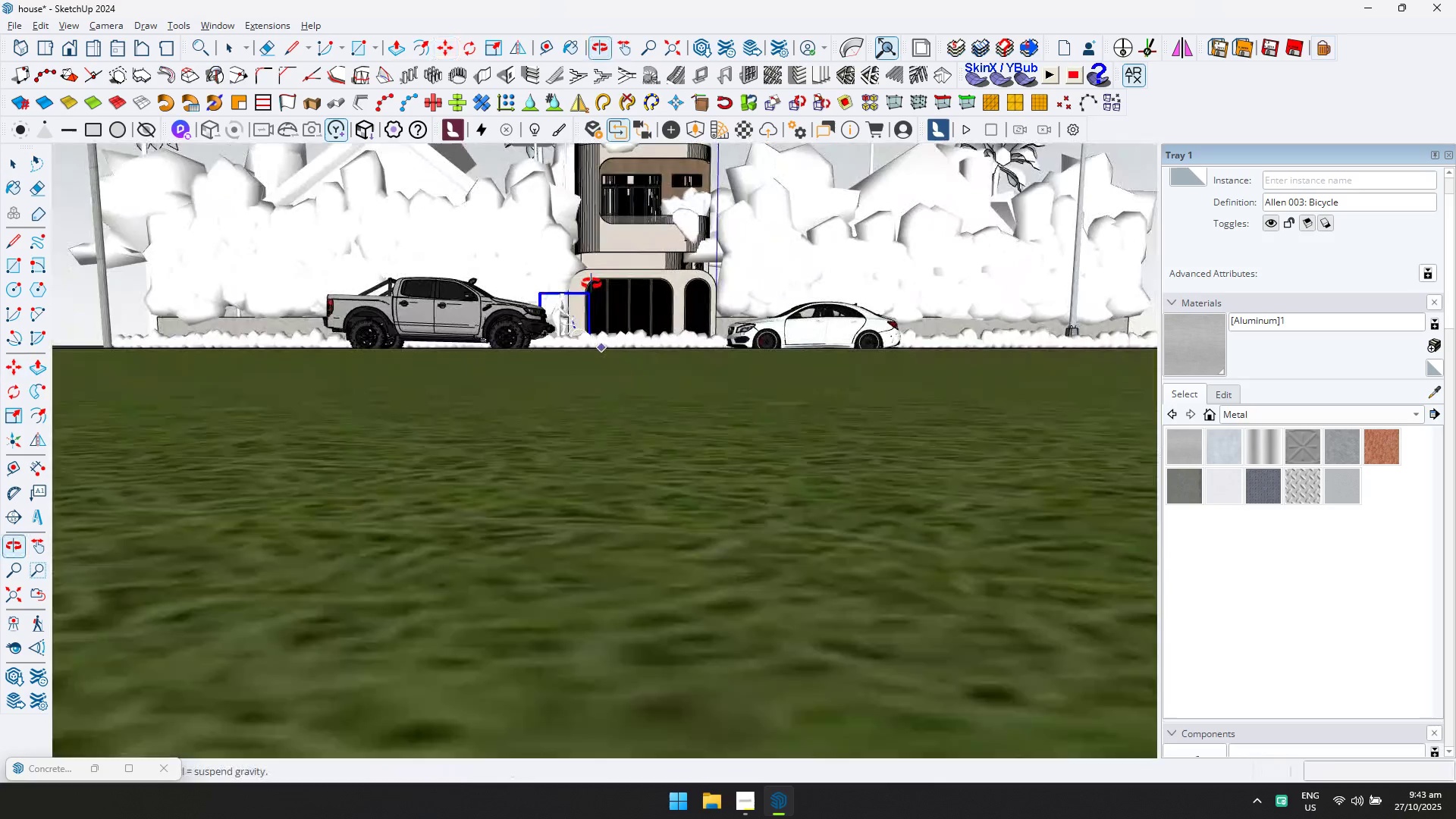 
hold_key(key=ShiftLeft, duration=0.68)
 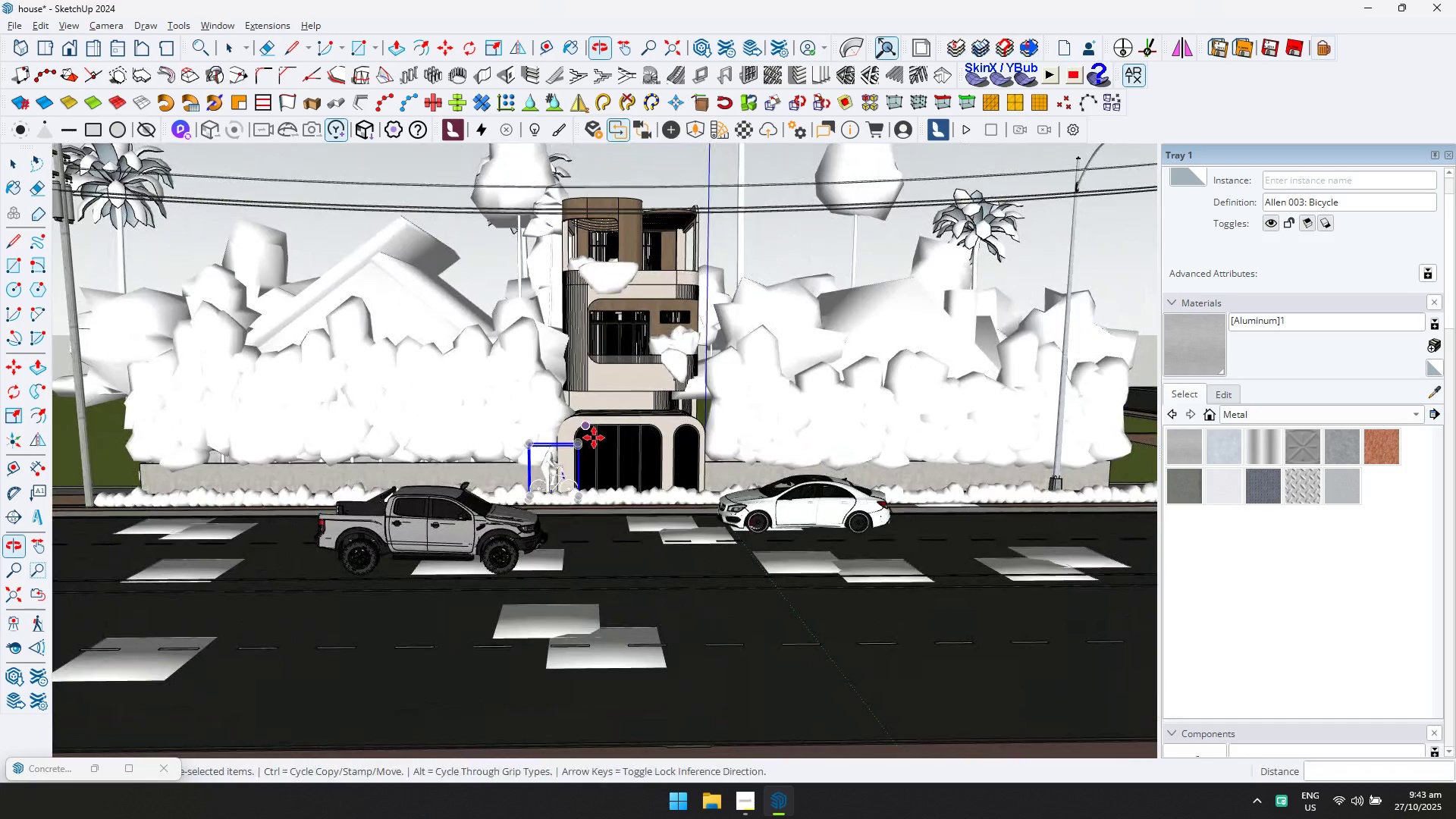 
key(Escape)
 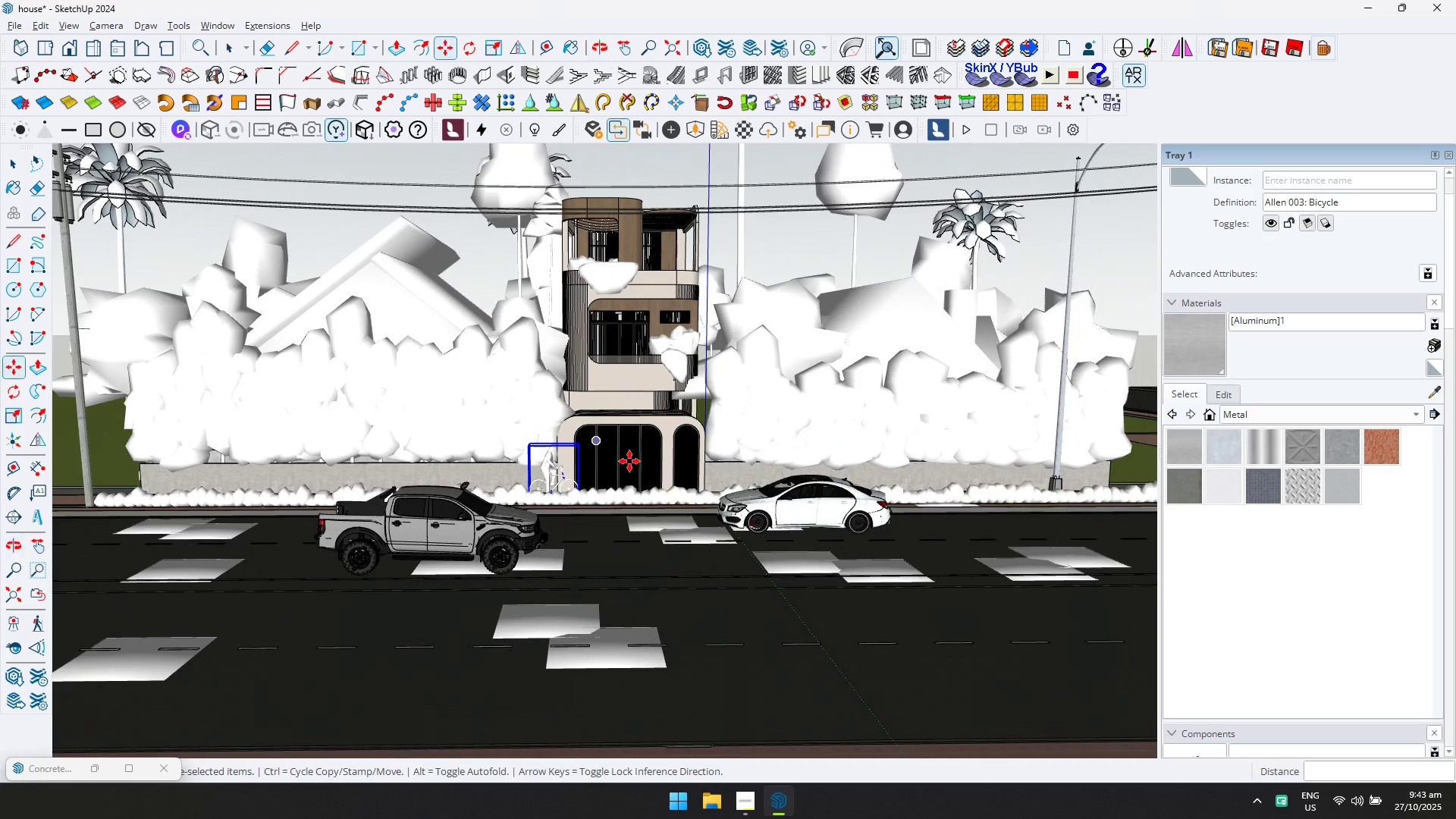 
key(Space)
 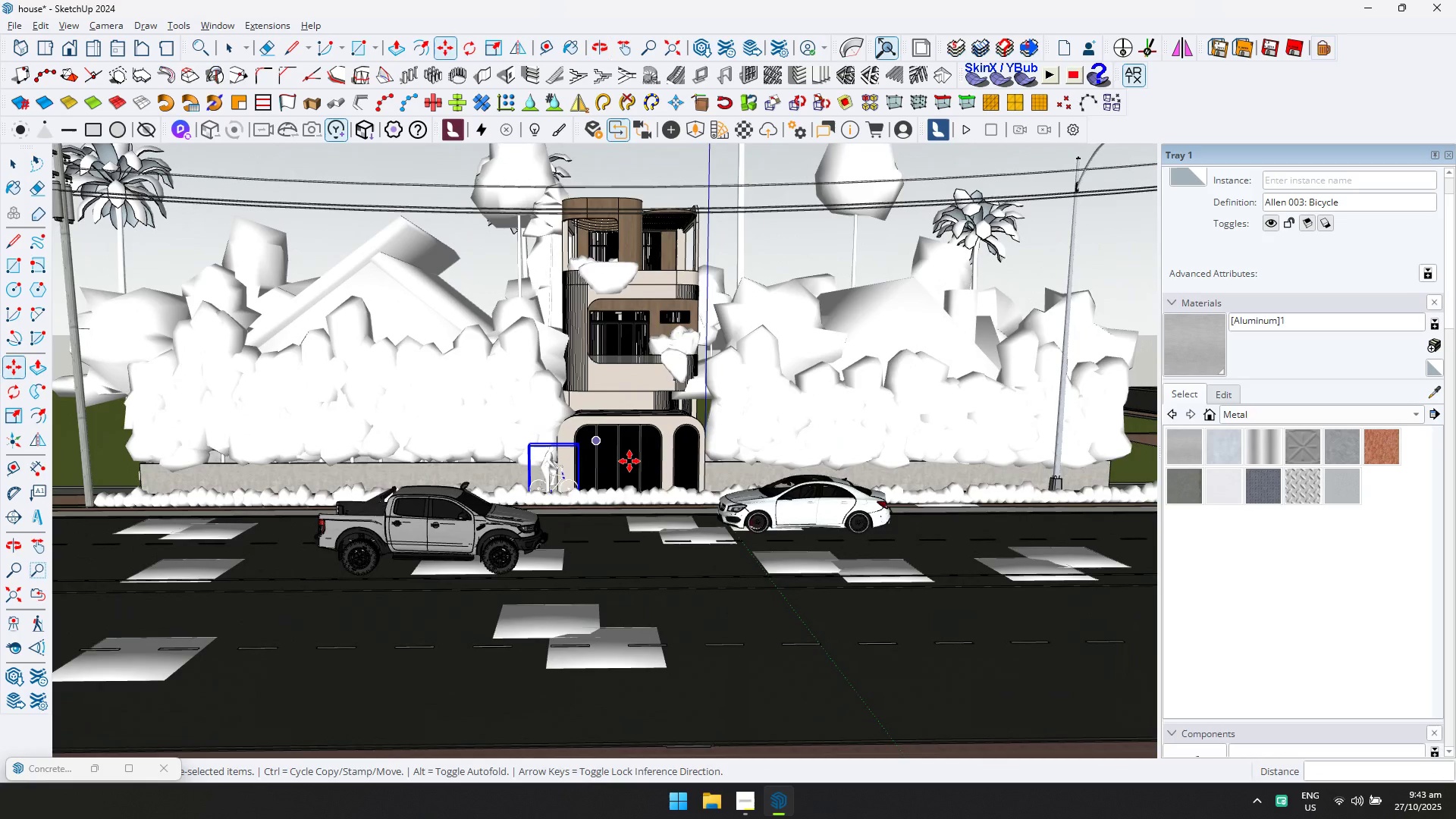 
key(Escape)
 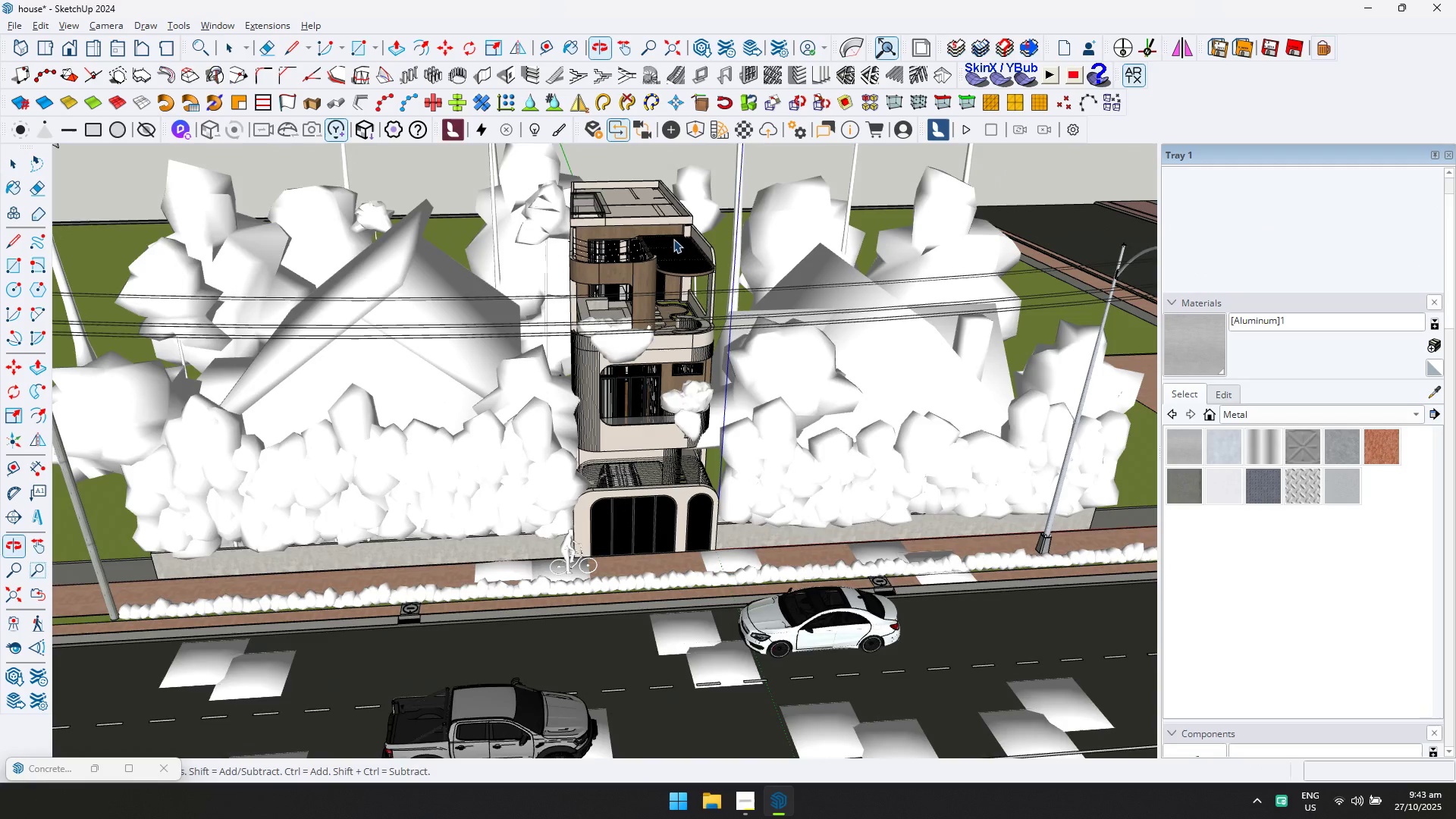 
left_click([698, 134])
 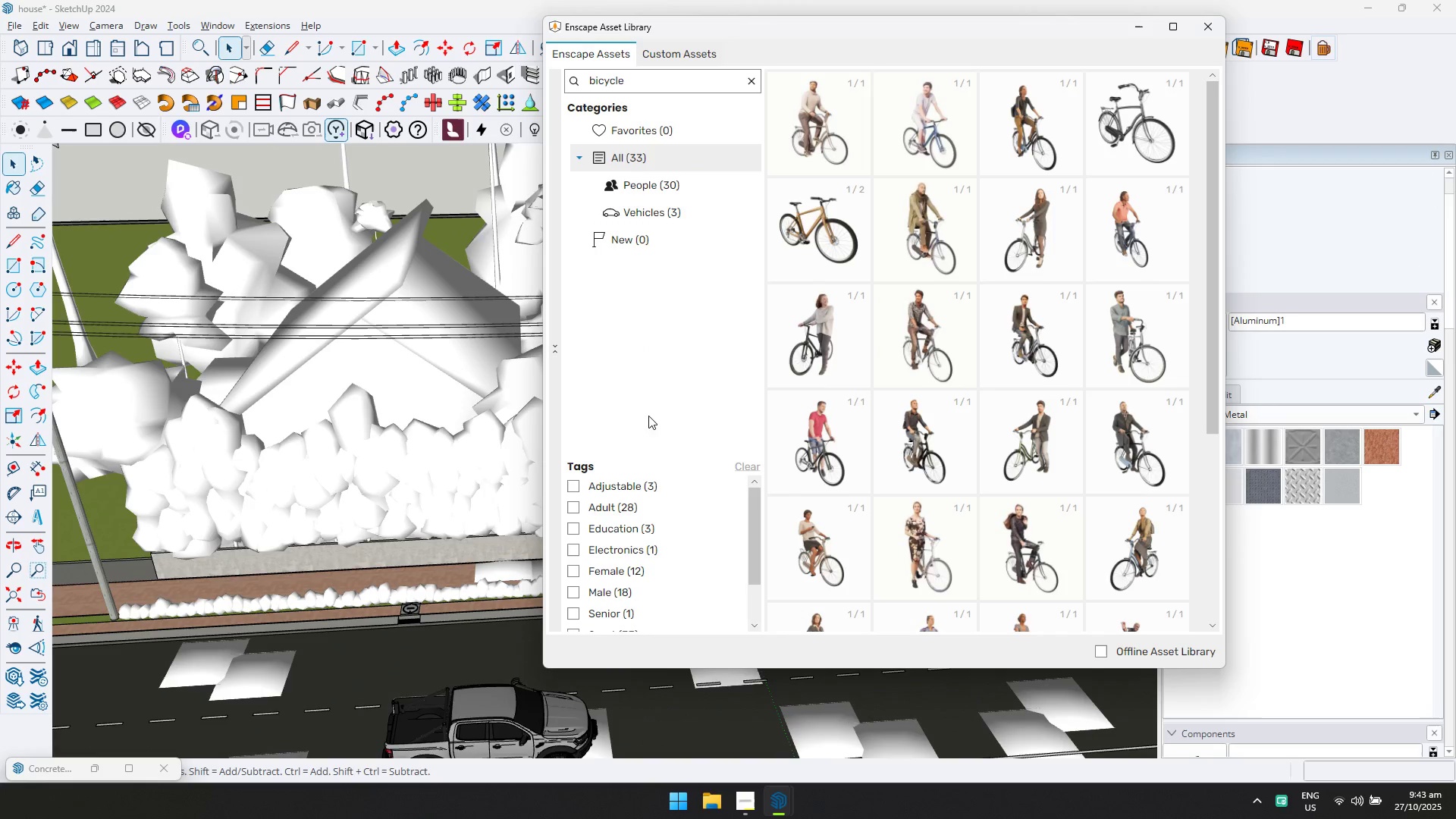 
left_click([752, 85])
 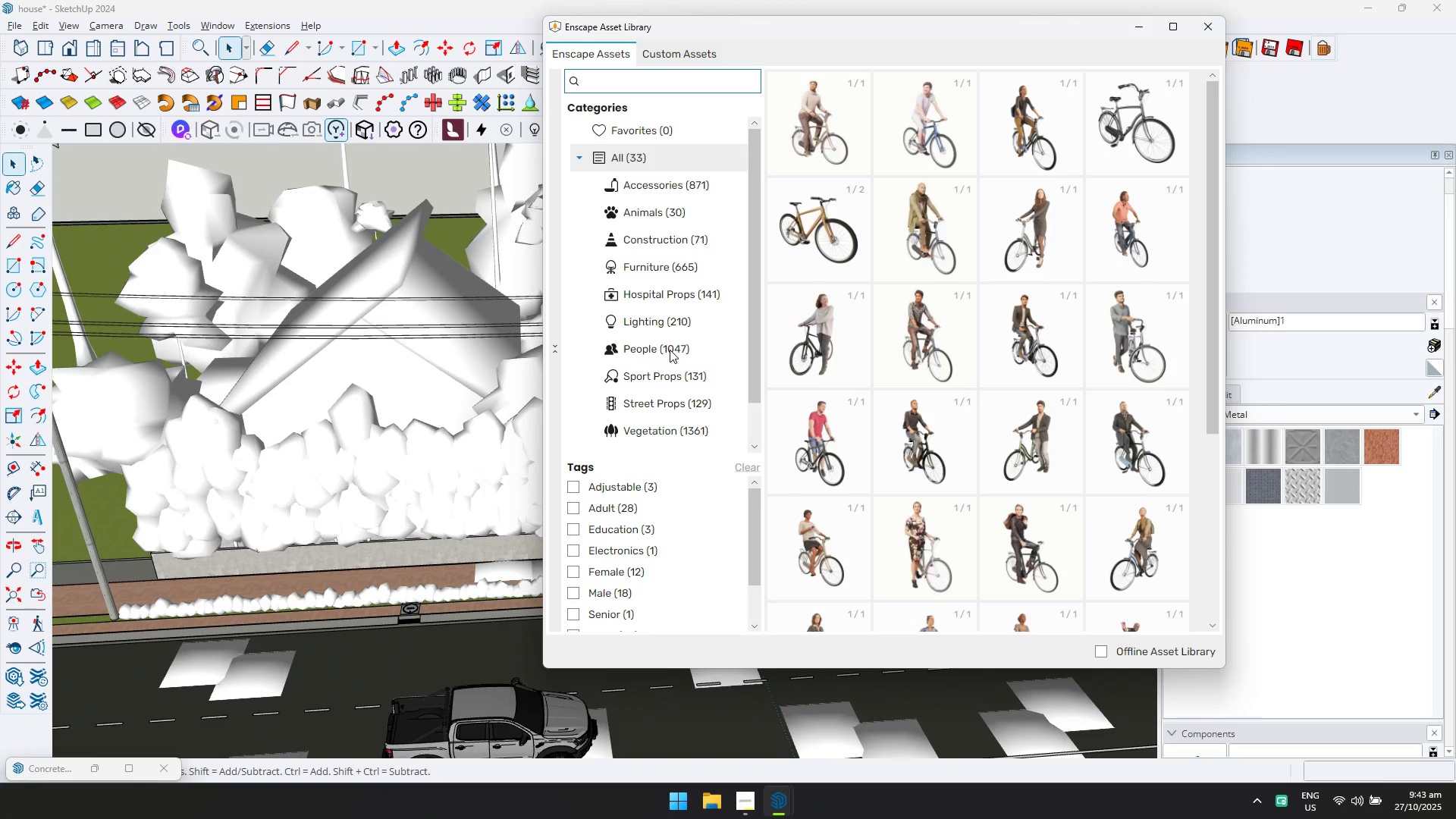 
wait(6.26)
 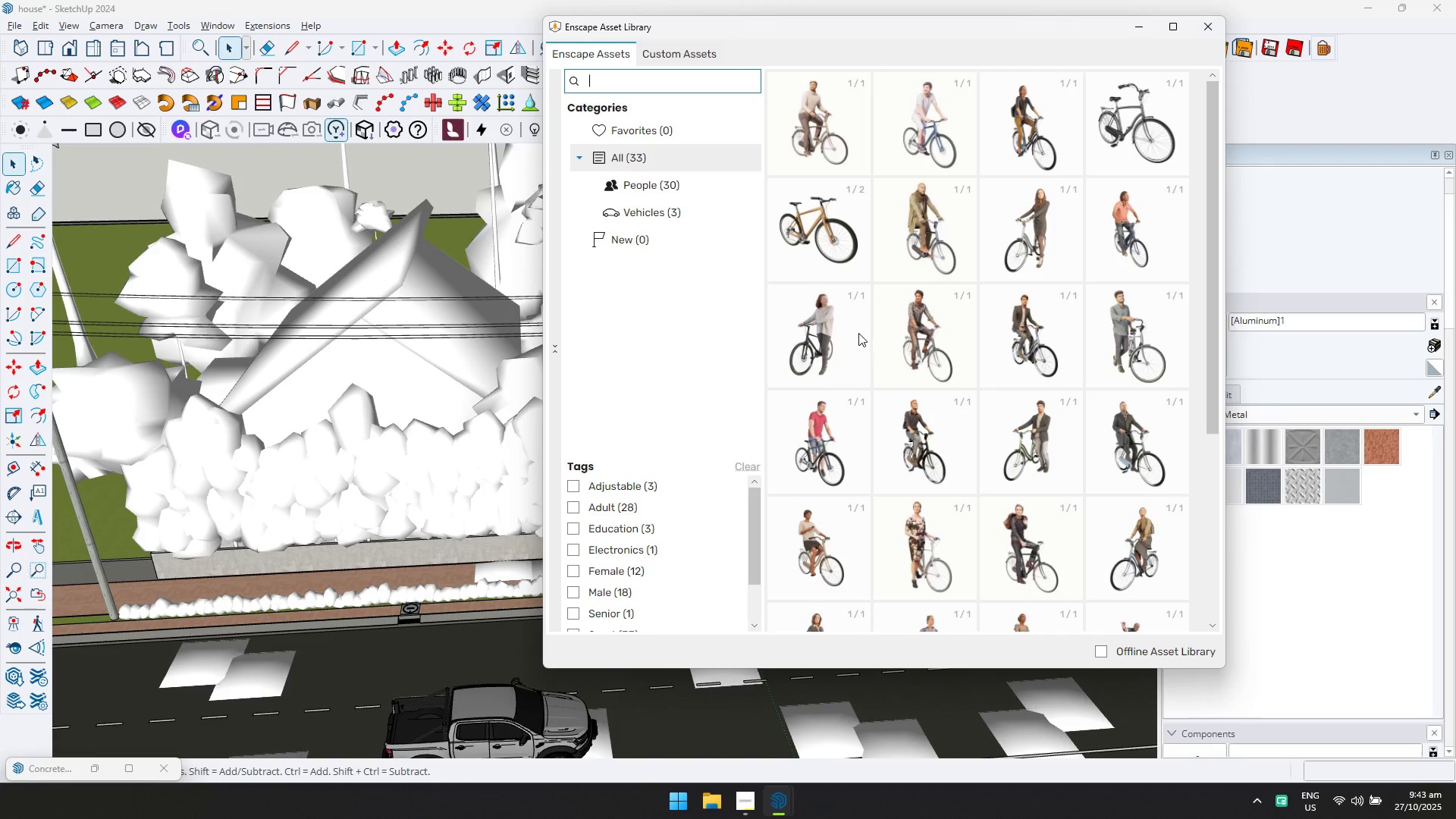 
left_click([637, 352])
 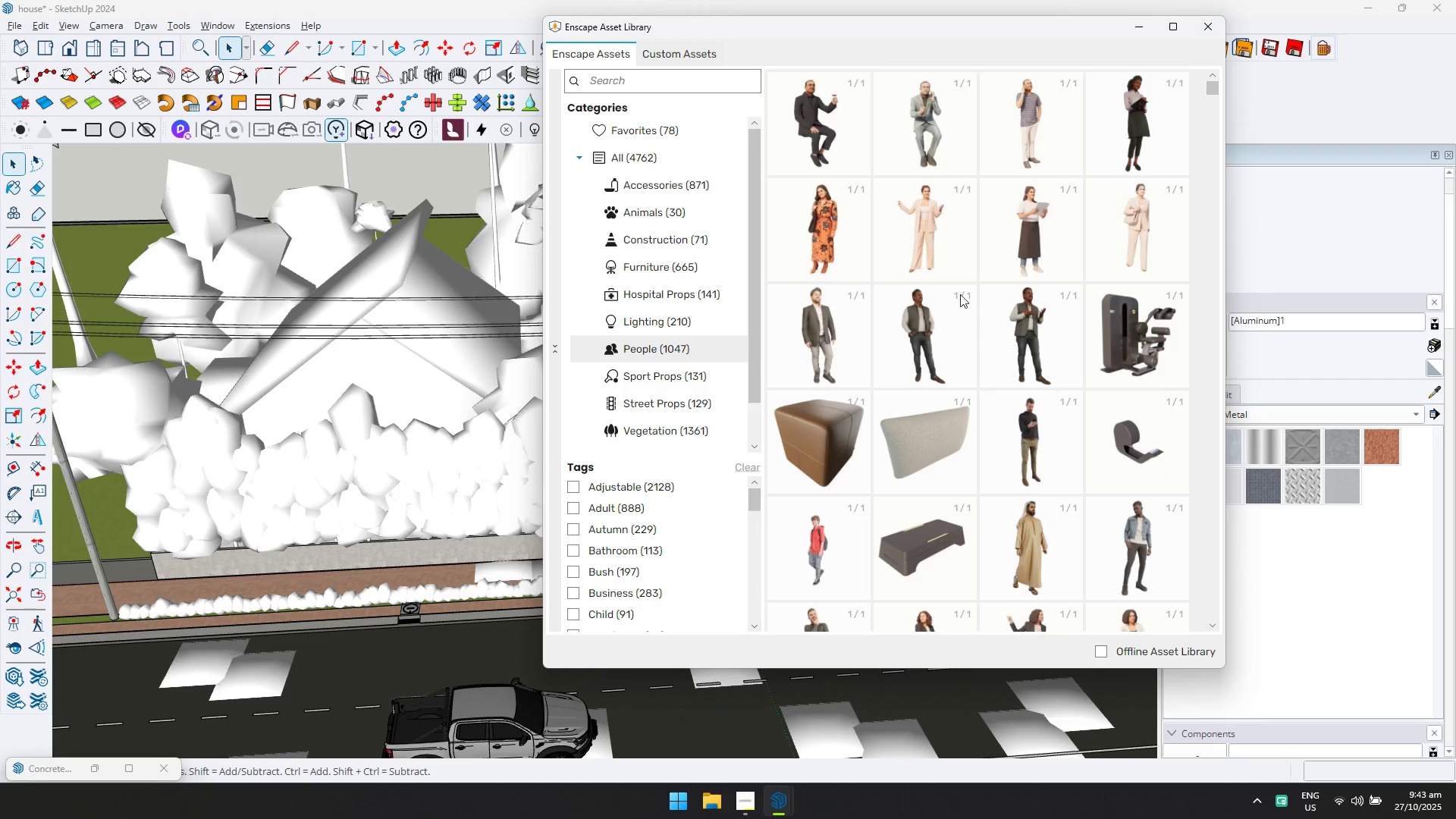 
key(Alt+AltLeft)
 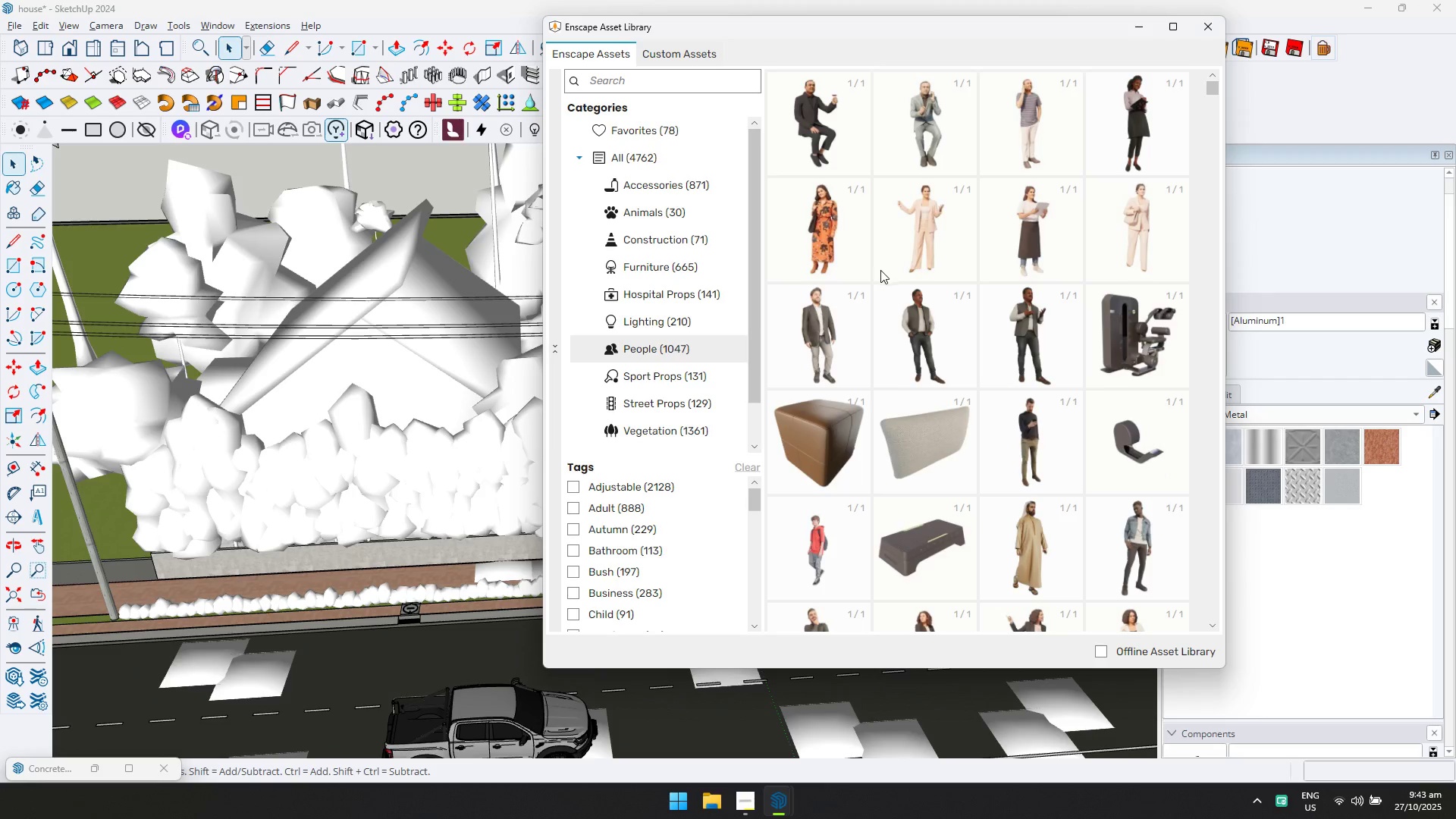 
key(Alt+Tab)
 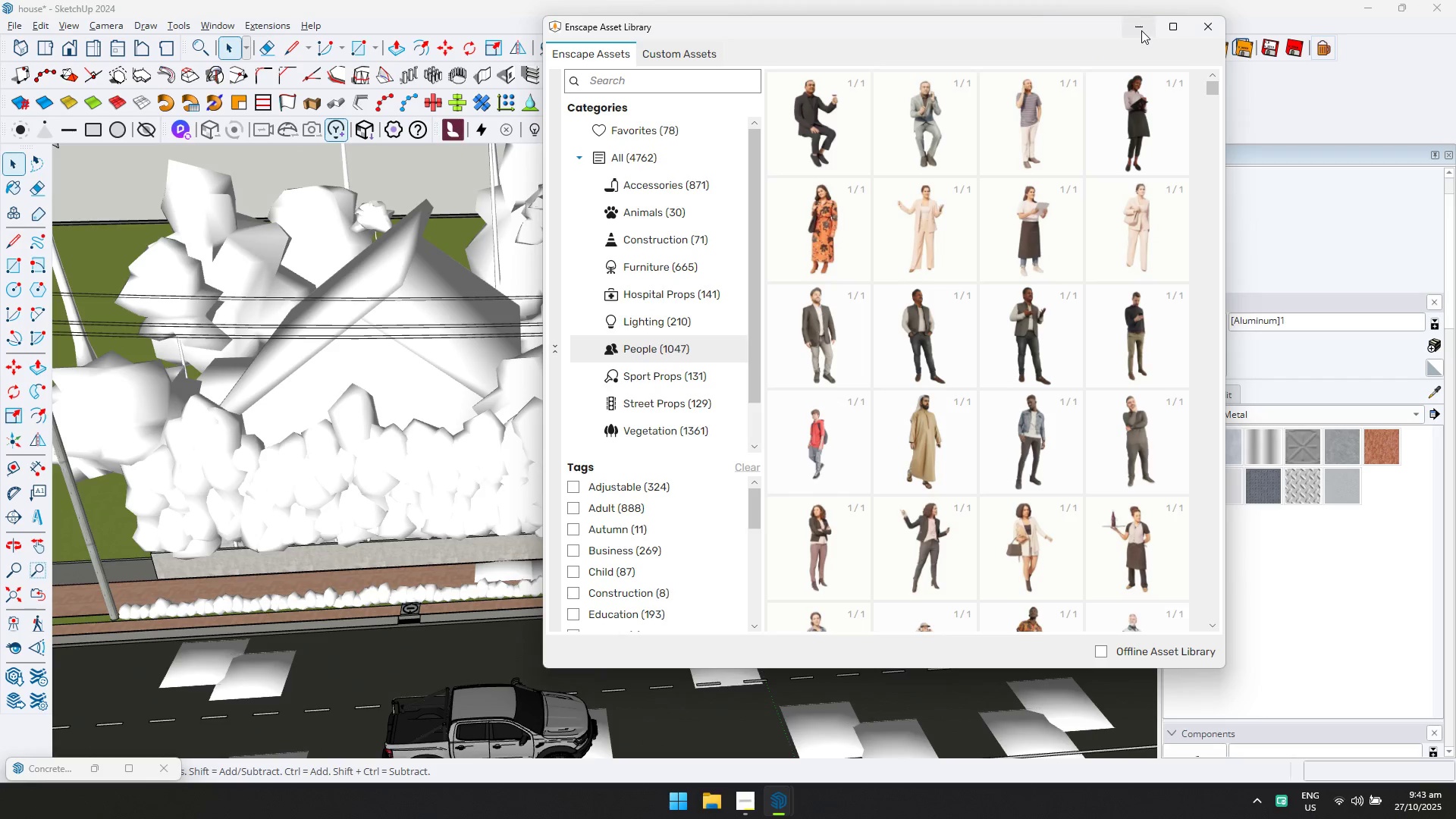 
scroll: coordinate [956, 431], scroll_direction: none, amount: 0.0
 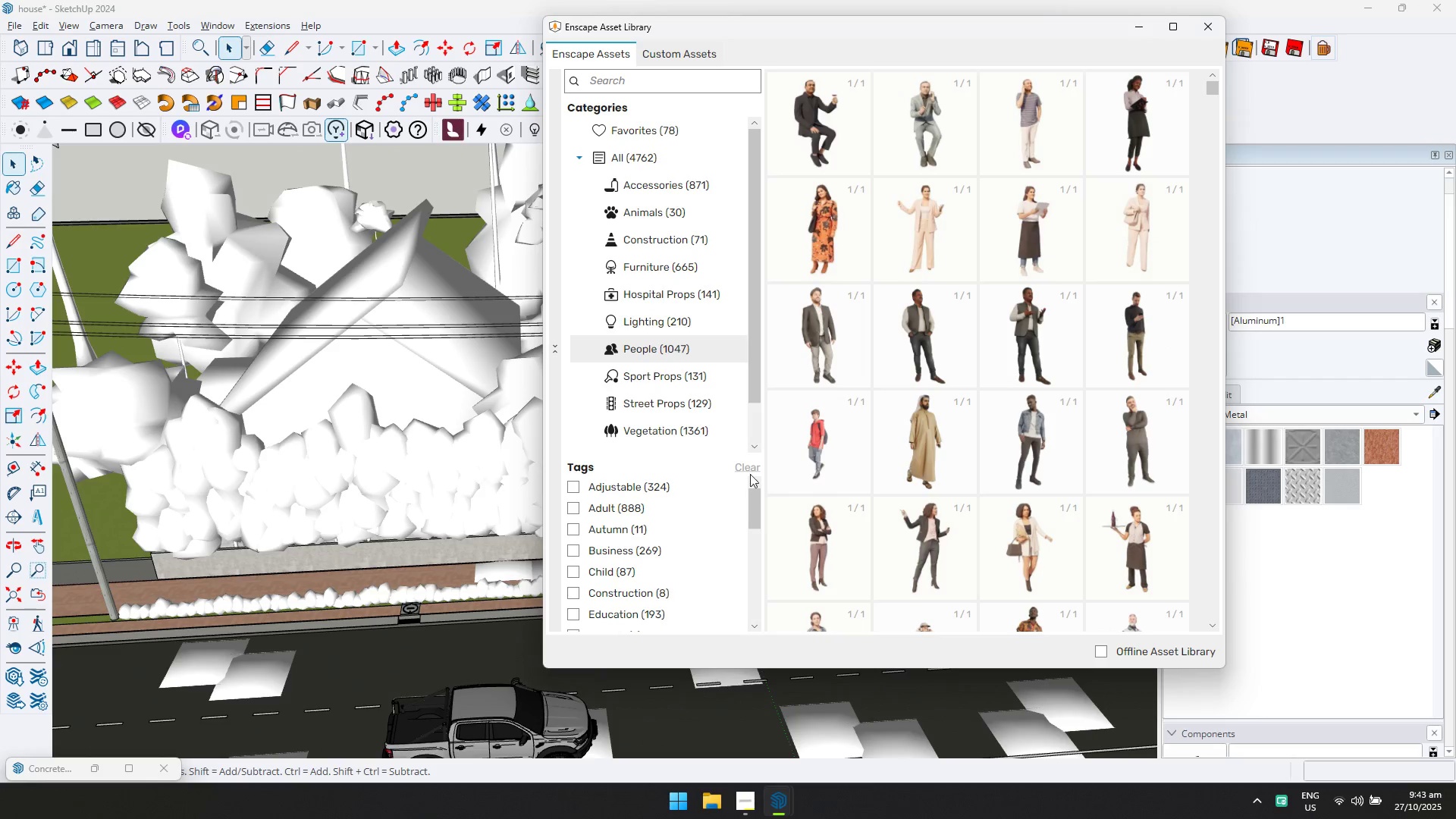 
scroll: coordinate [633, 588], scroll_direction: down, amount: 10.0
 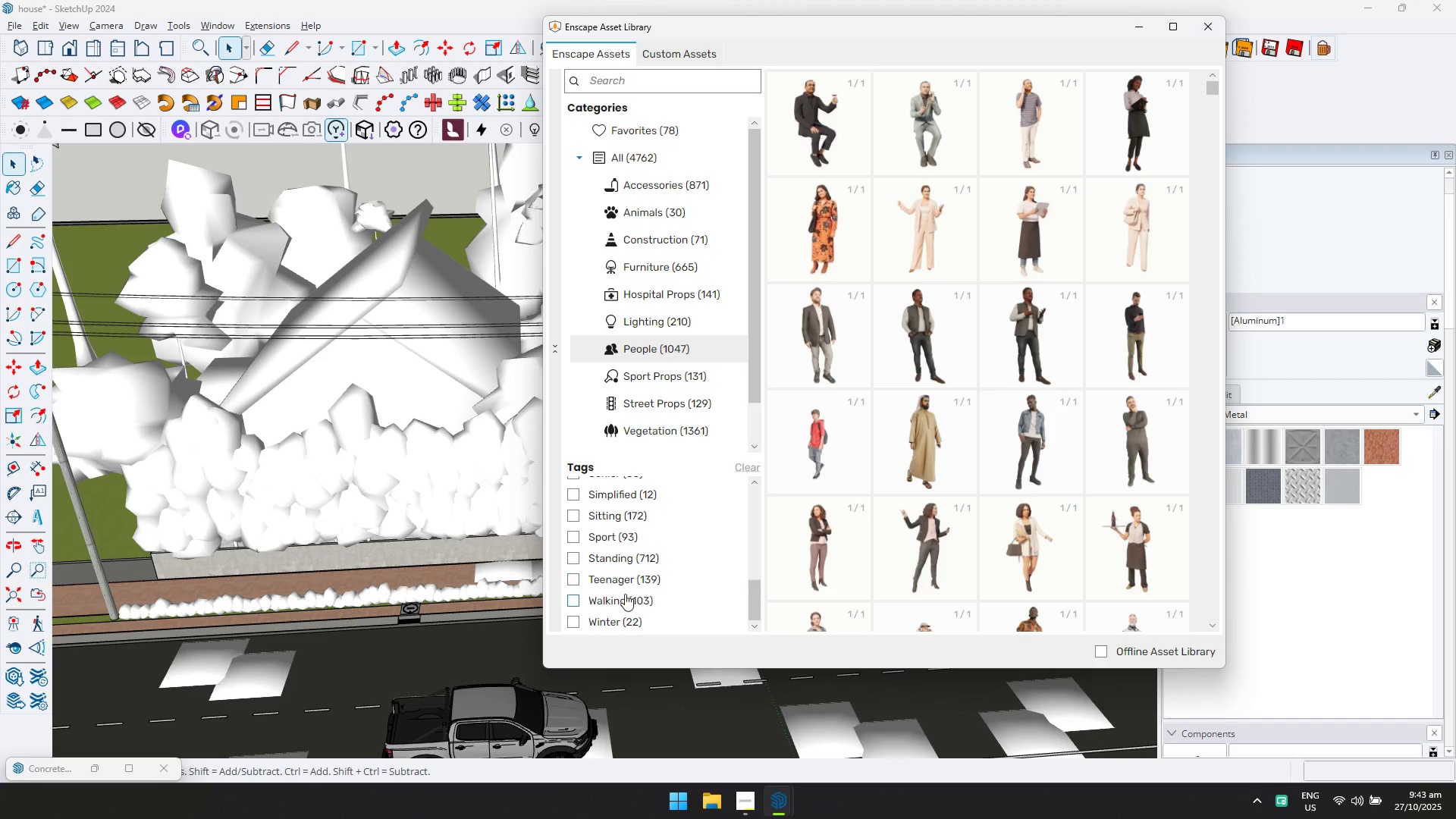 
left_click([621, 599])
 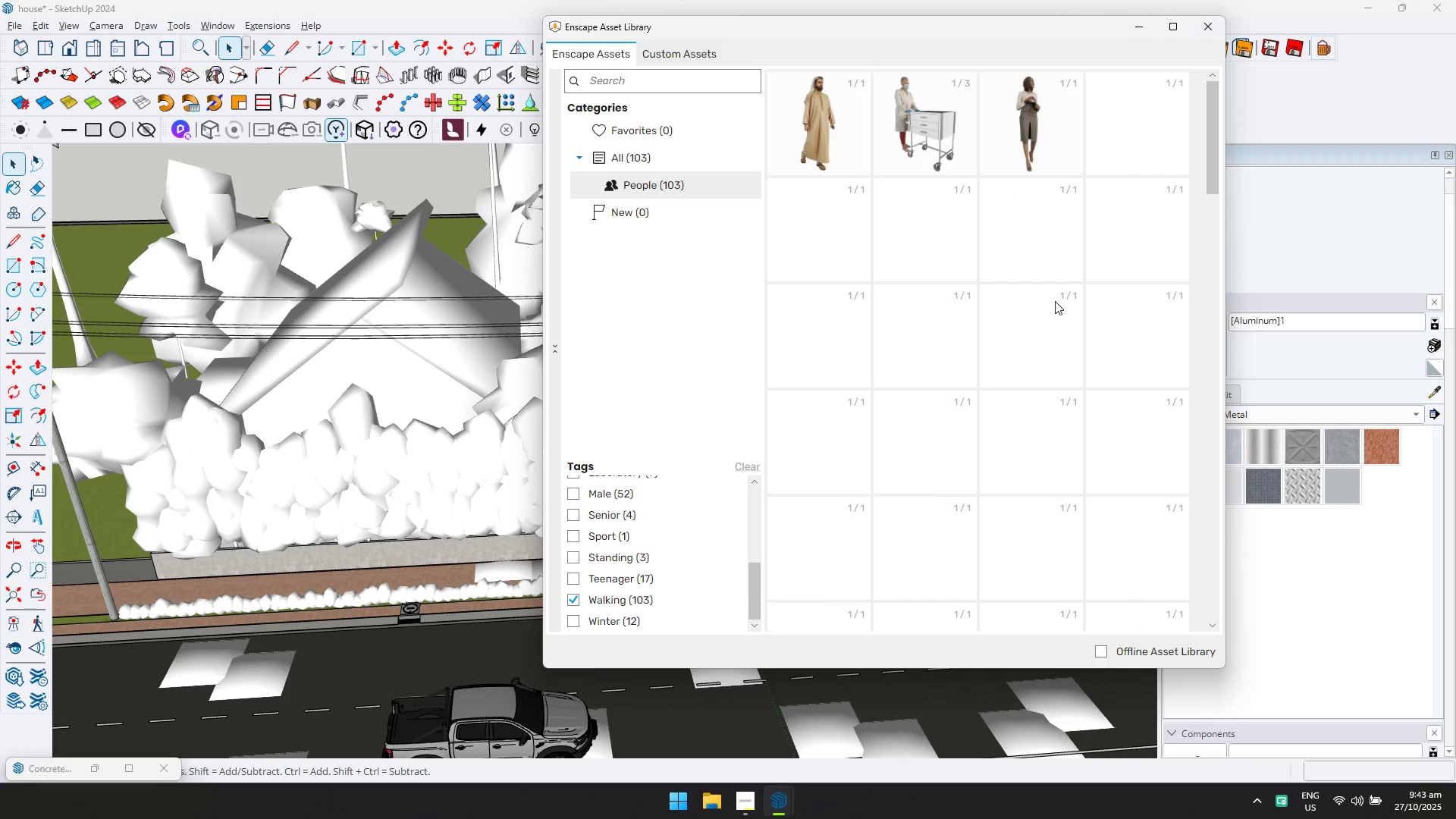 
scroll: coordinate [899, 339], scroll_direction: down, amount: 1.0
 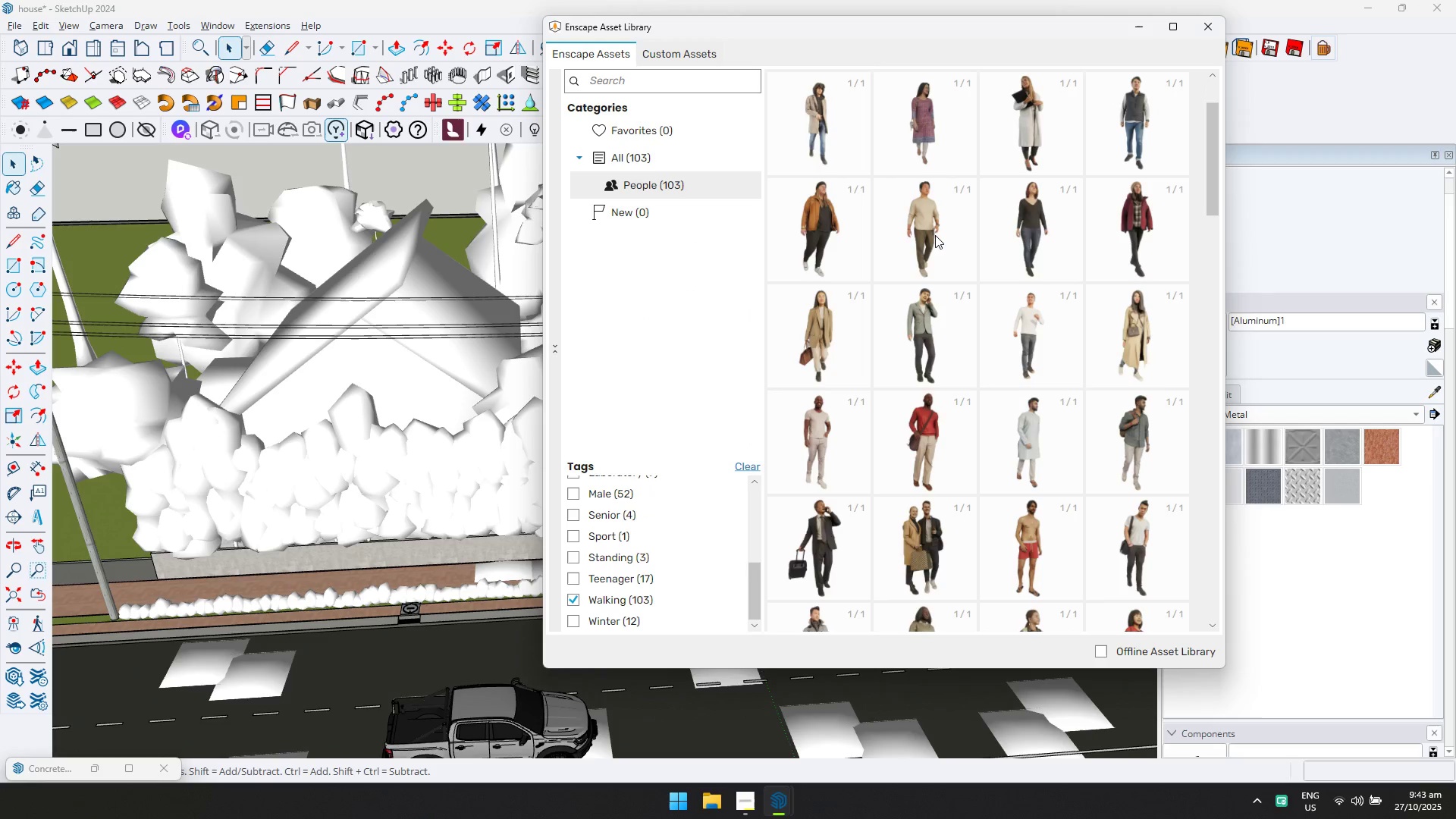 
left_click([934, 235])
 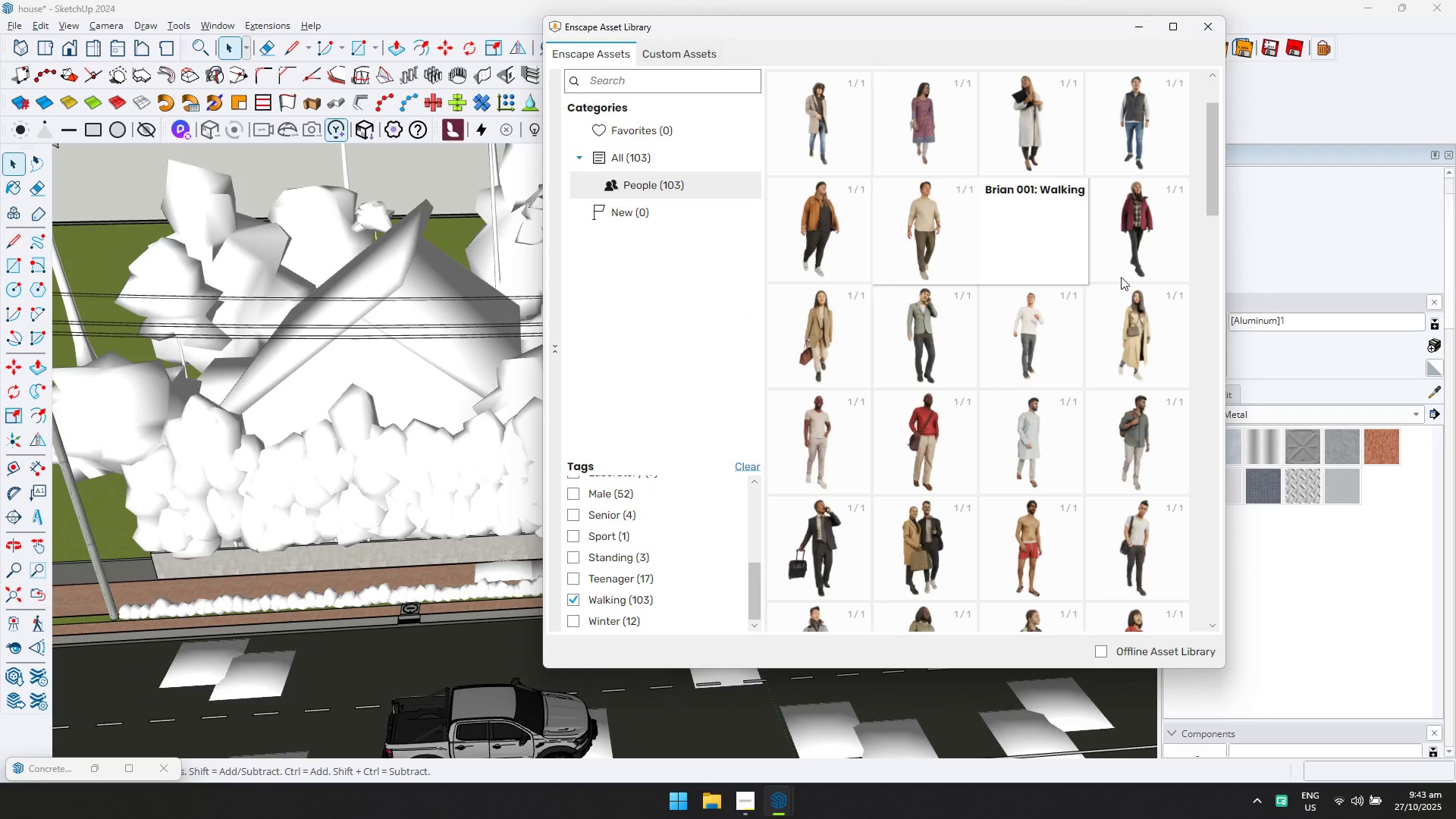 
left_click([1131, 246])
 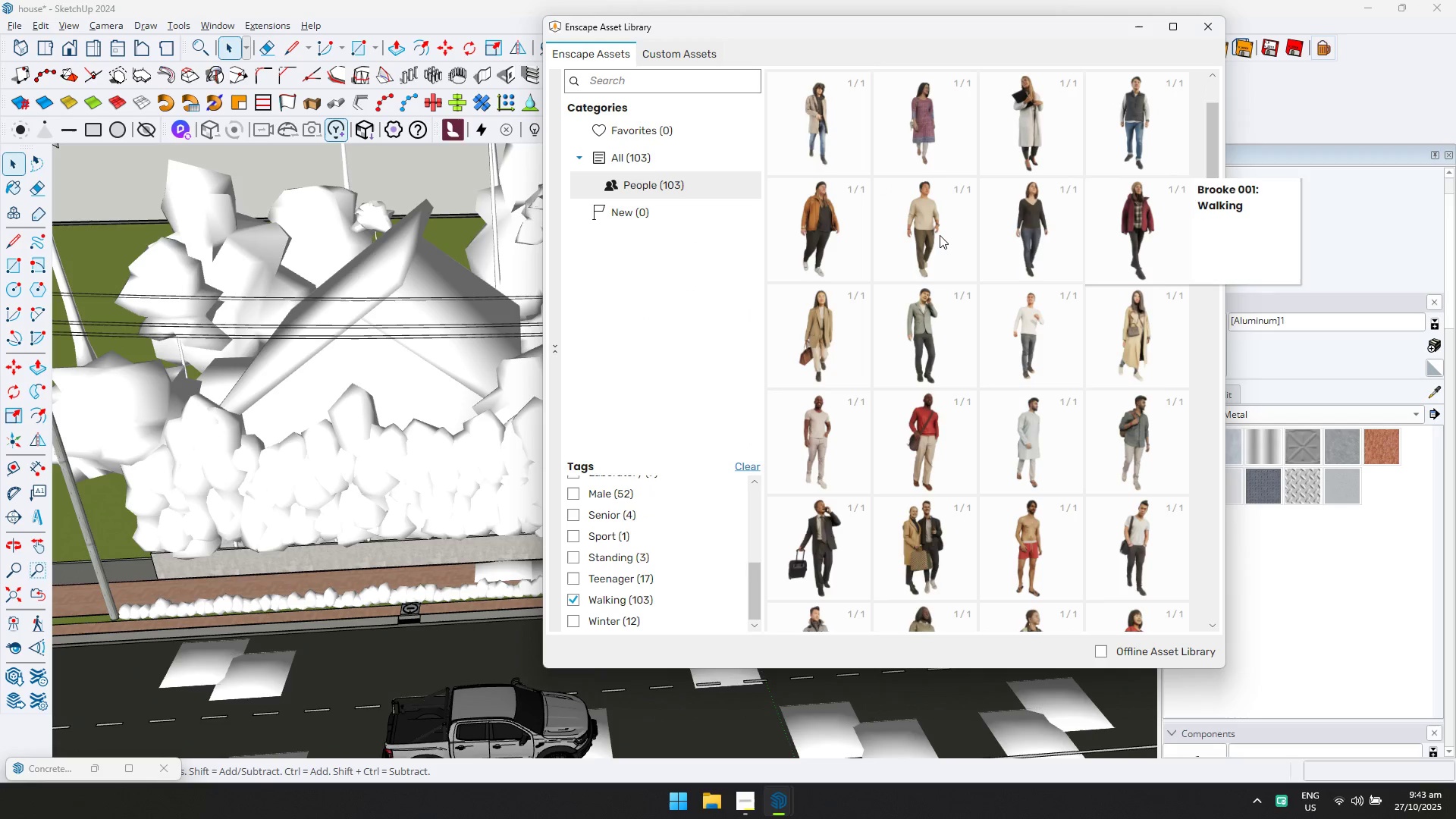 
left_click([940, 235])
 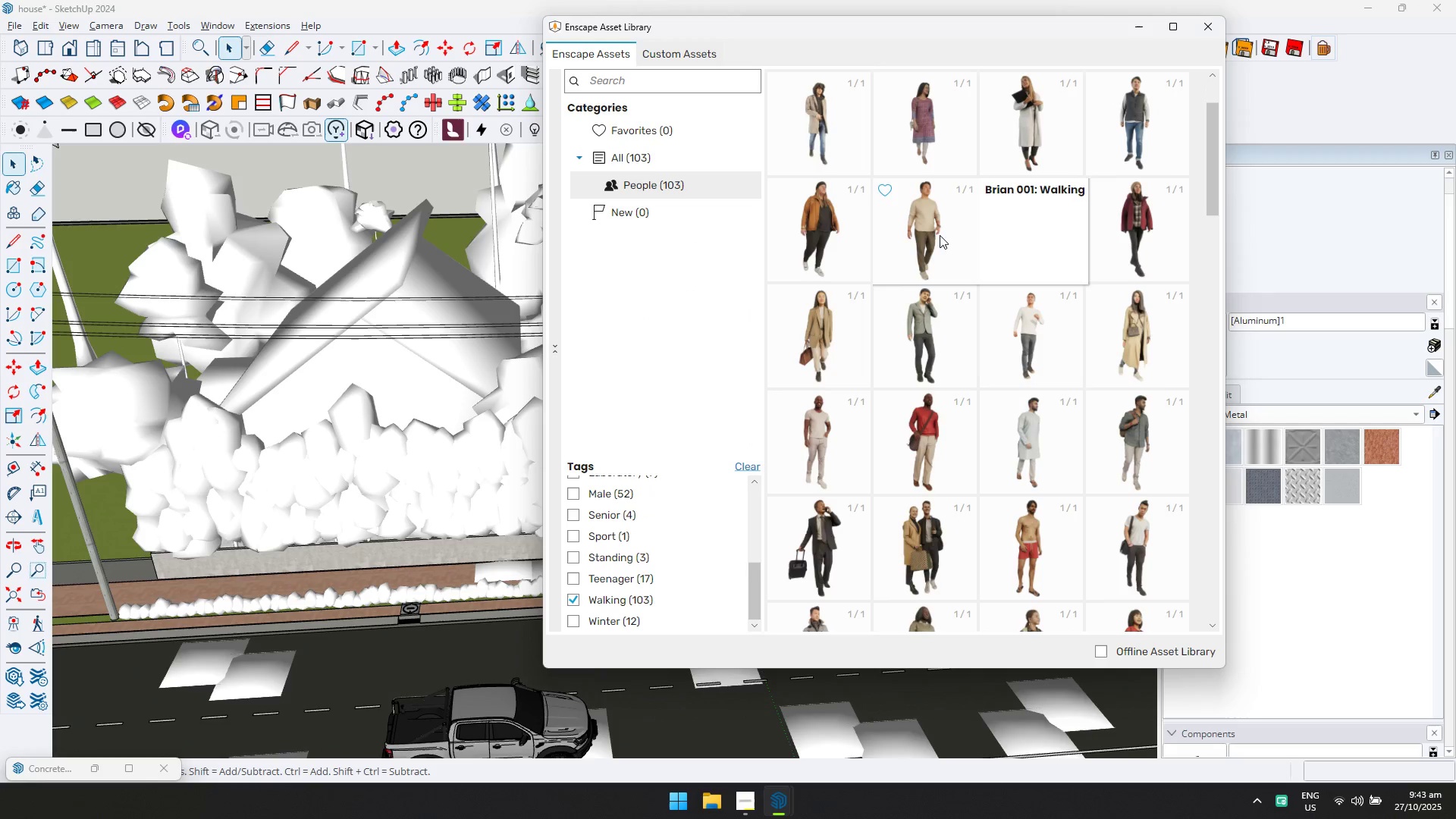 
left_click([940, 235])
 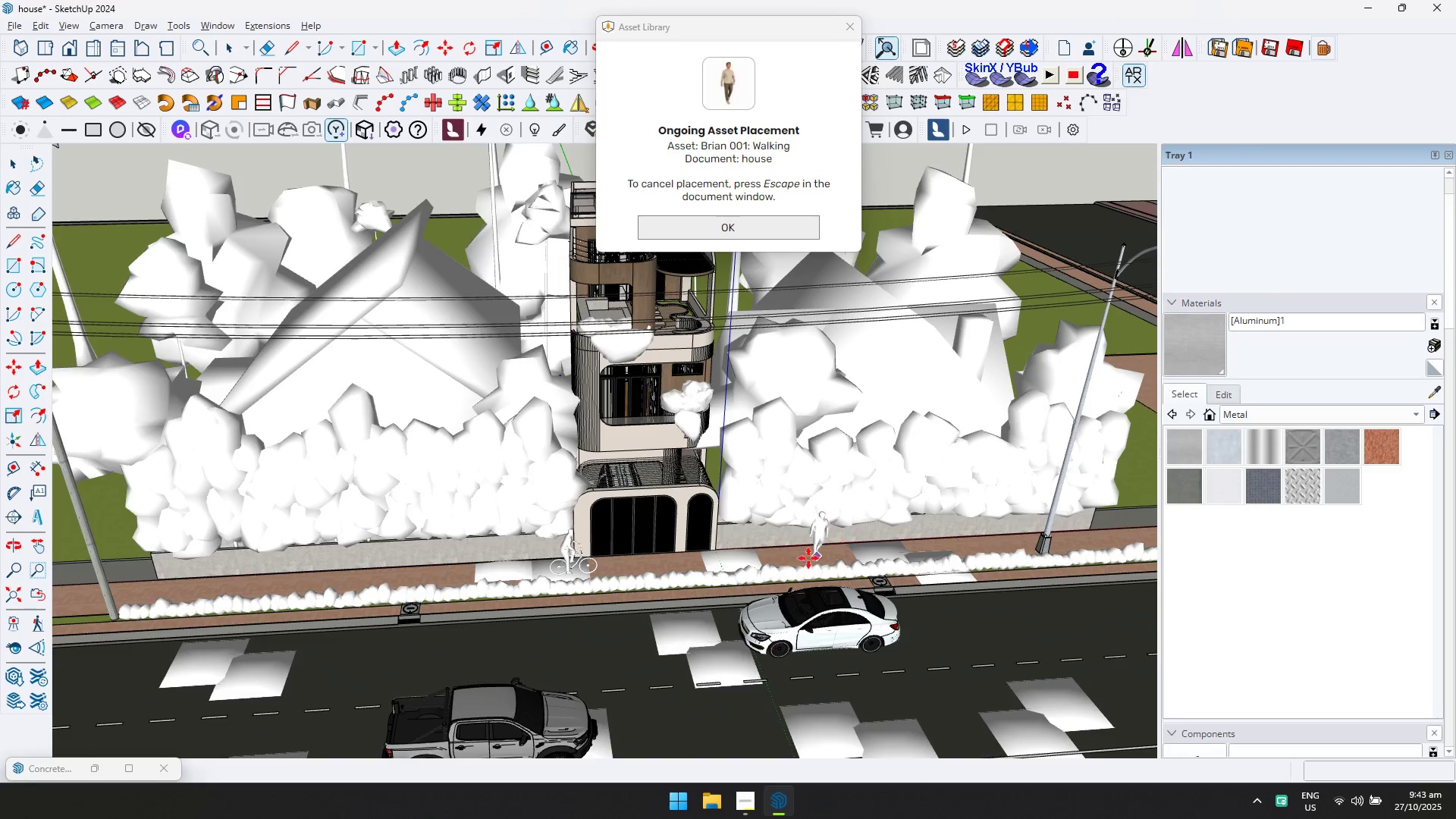 
scroll: coordinate [683, 571], scroll_direction: up, amount: 12.0
 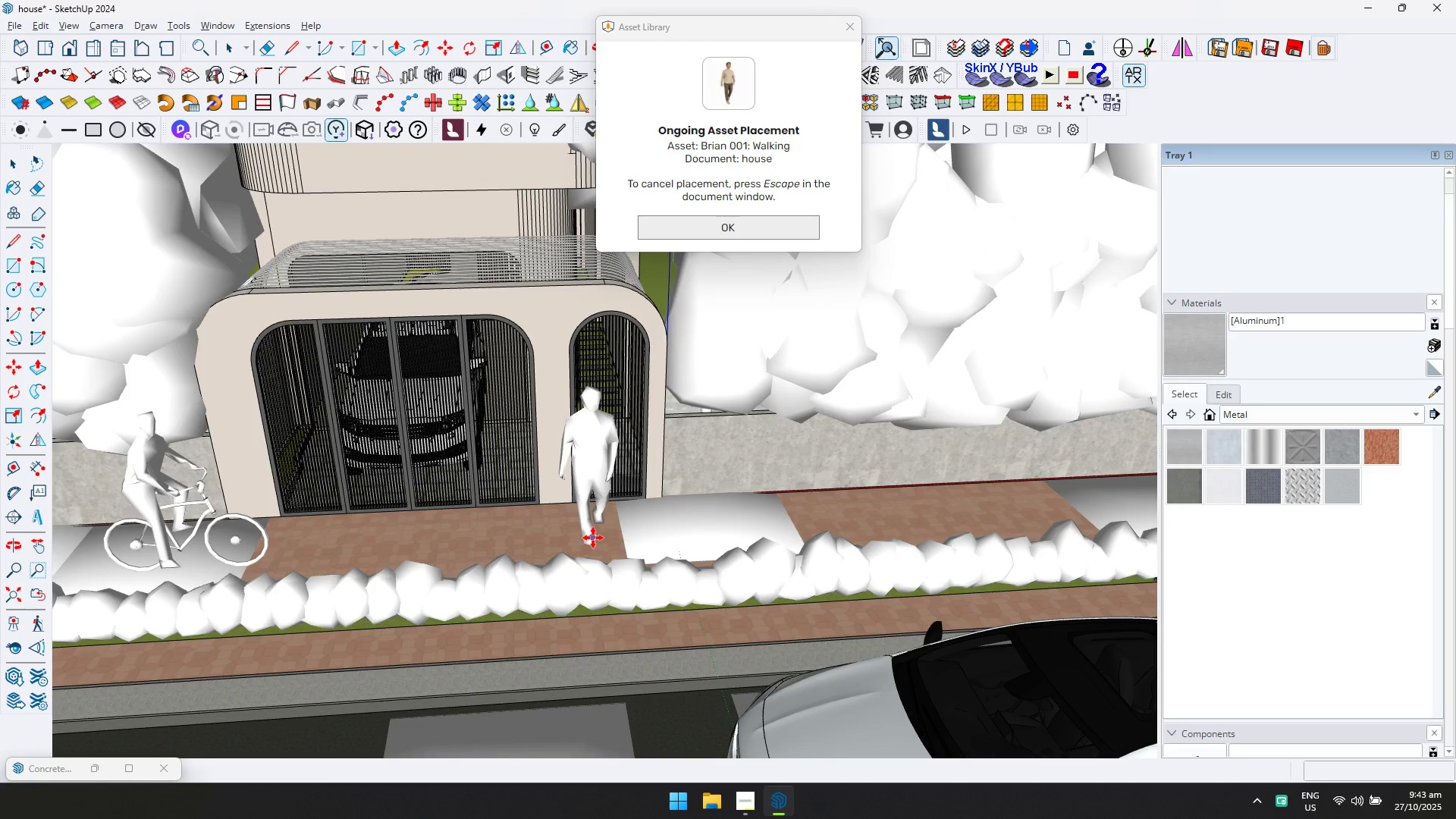 
left_click([594, 538])
 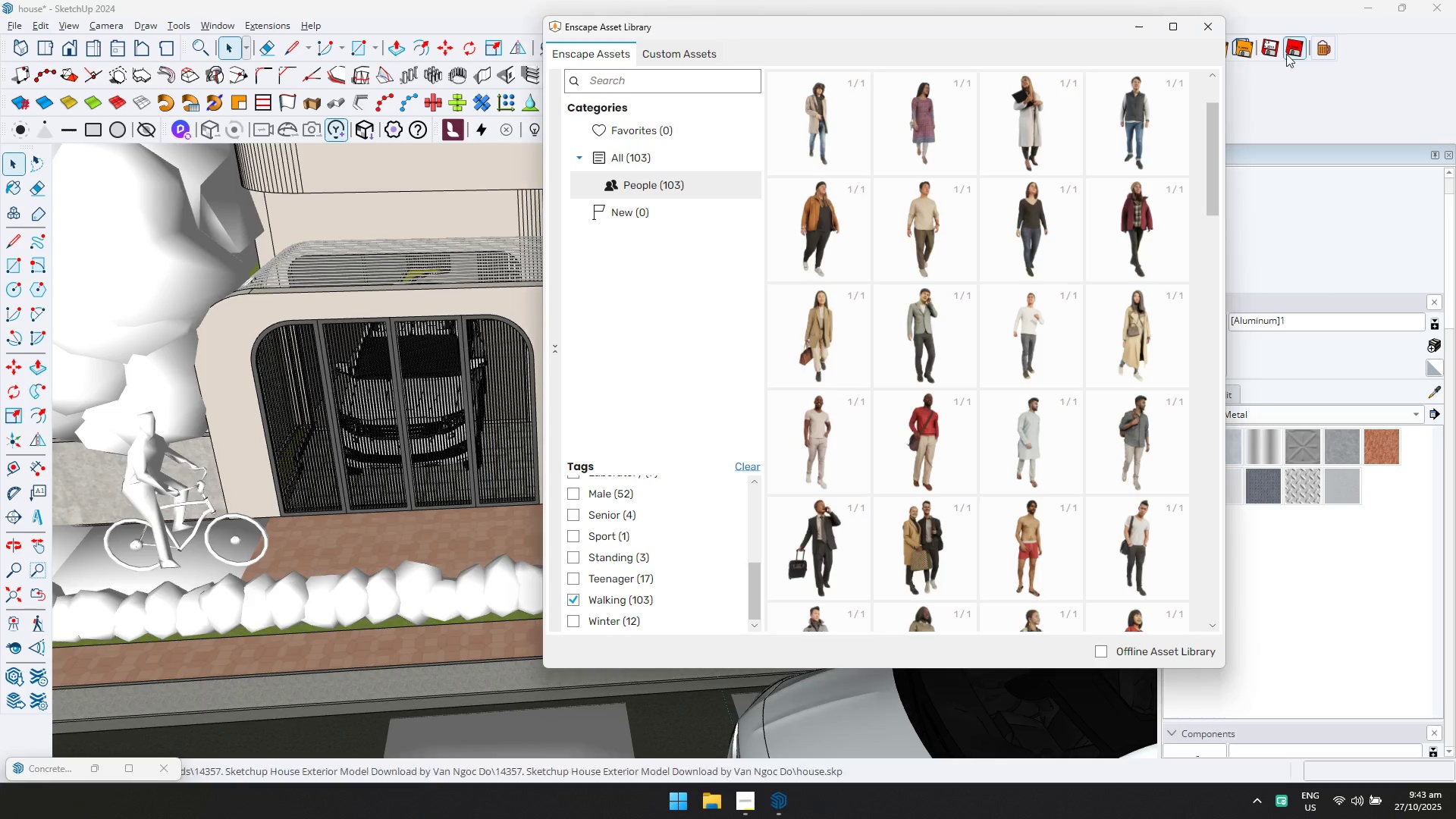 
left_click([1199, 33])
 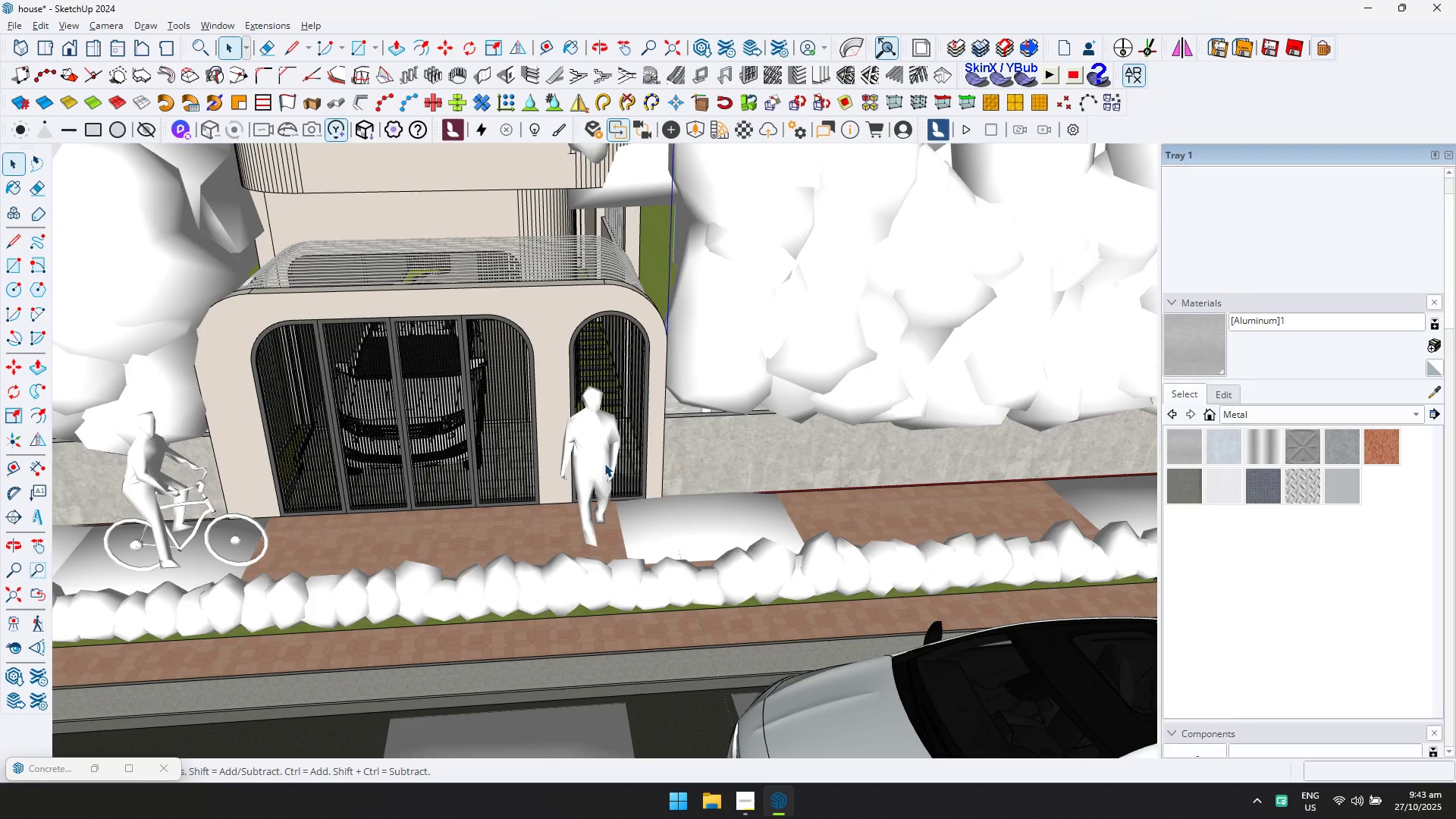 
left_click([588, 469])
 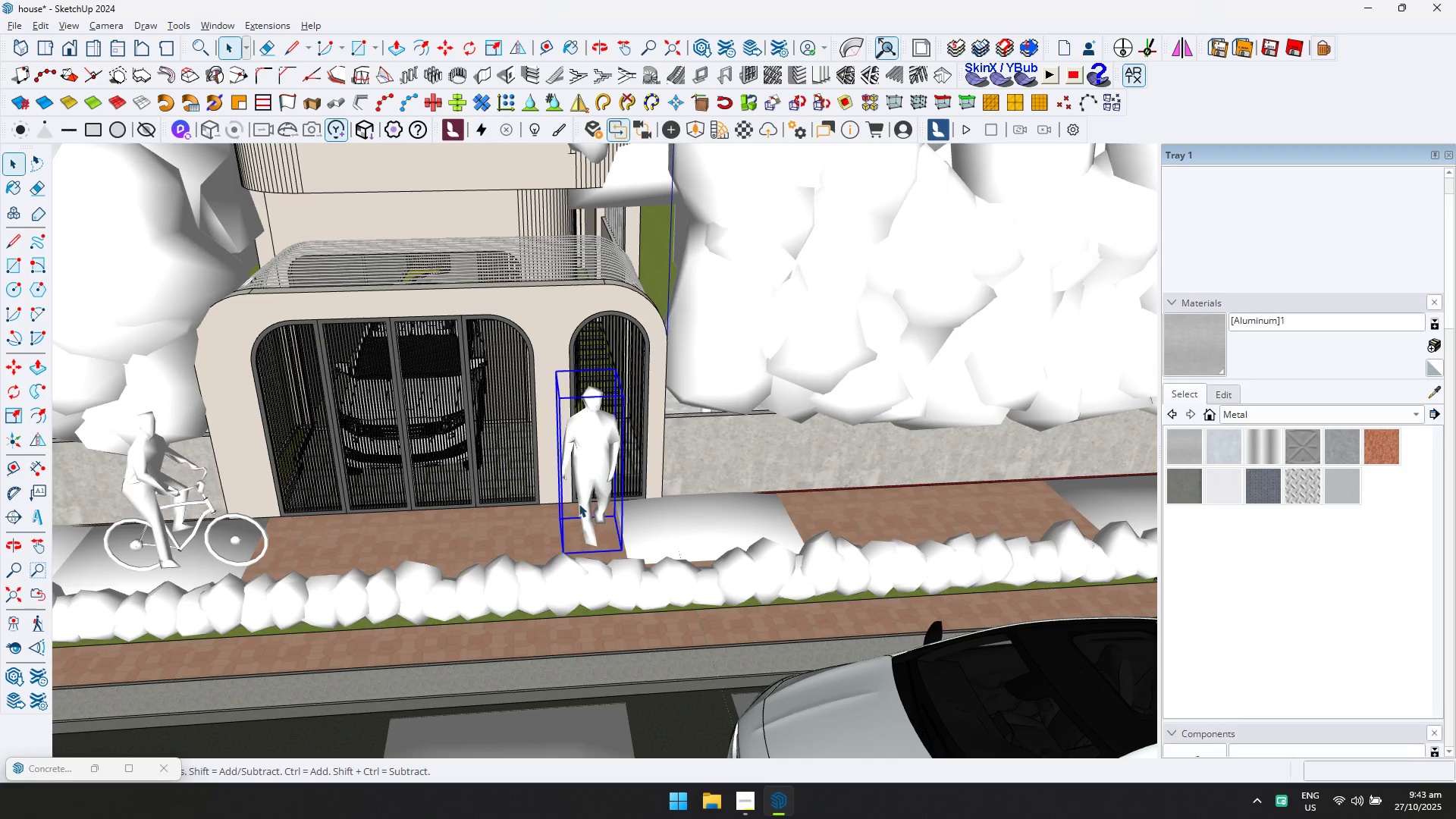 
scroll: coordinate [563, 538], scroll_direction: up, amount: 6.0
 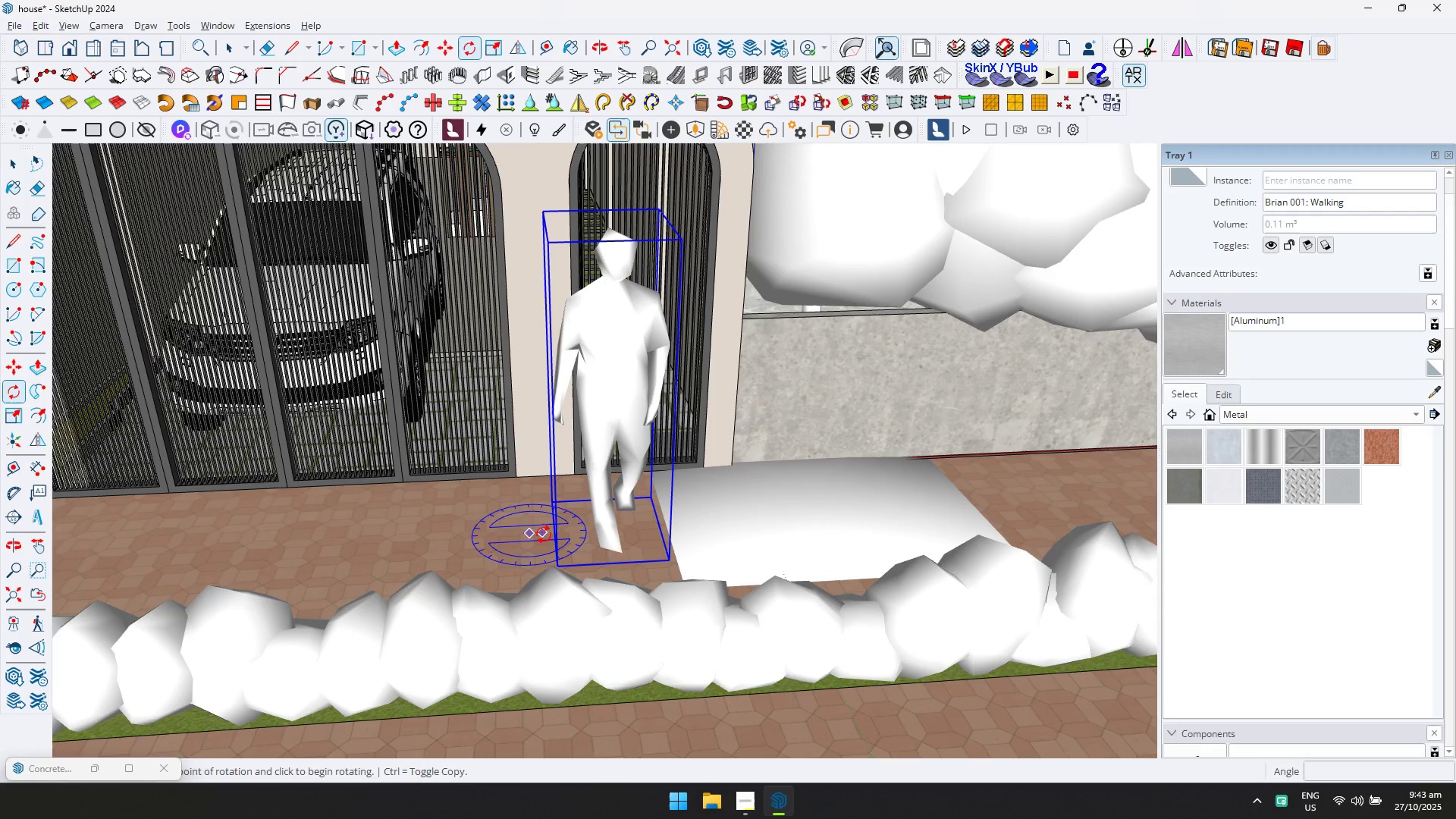 
key(Q)
 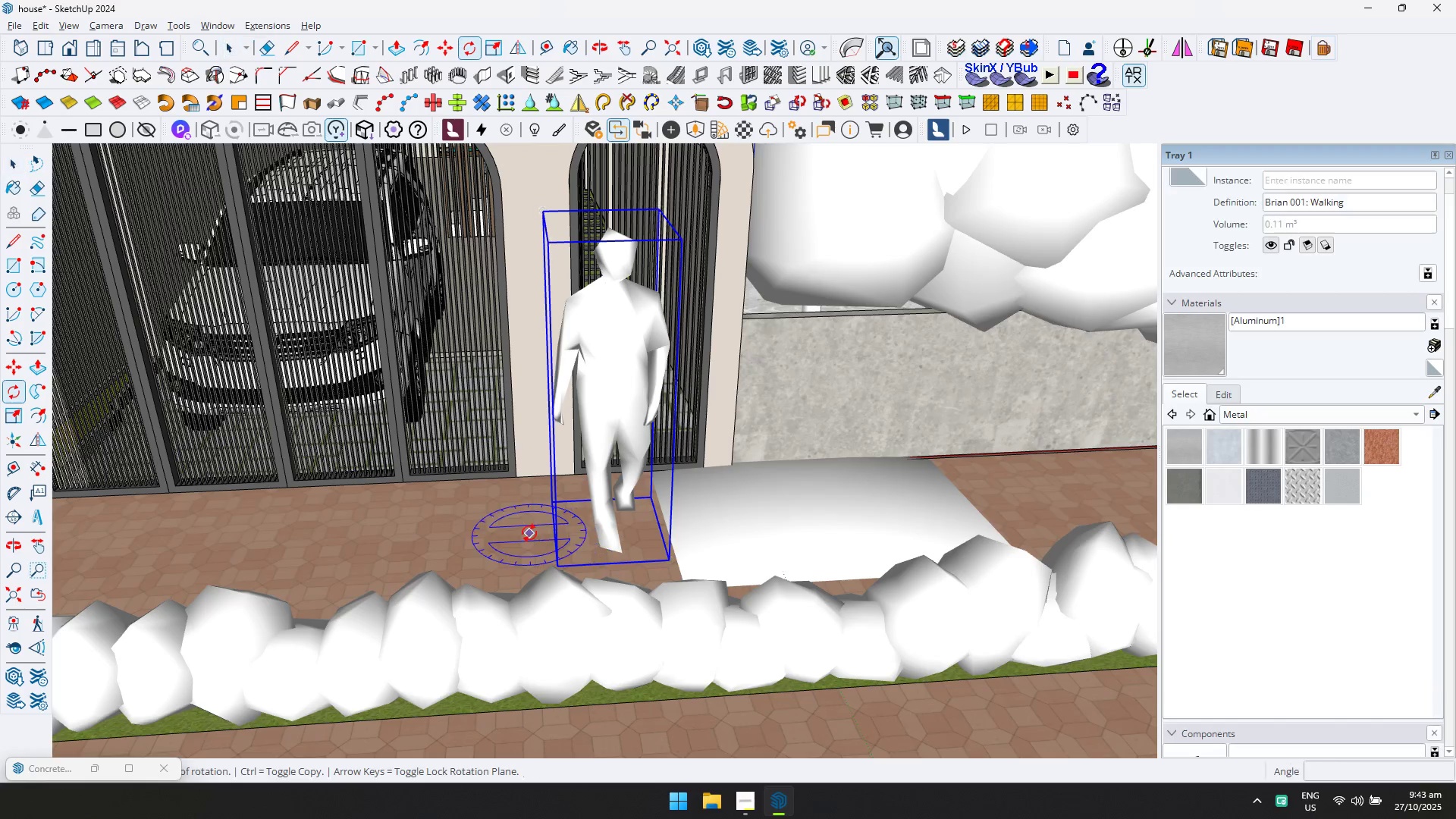 
left_click([529, 533])
 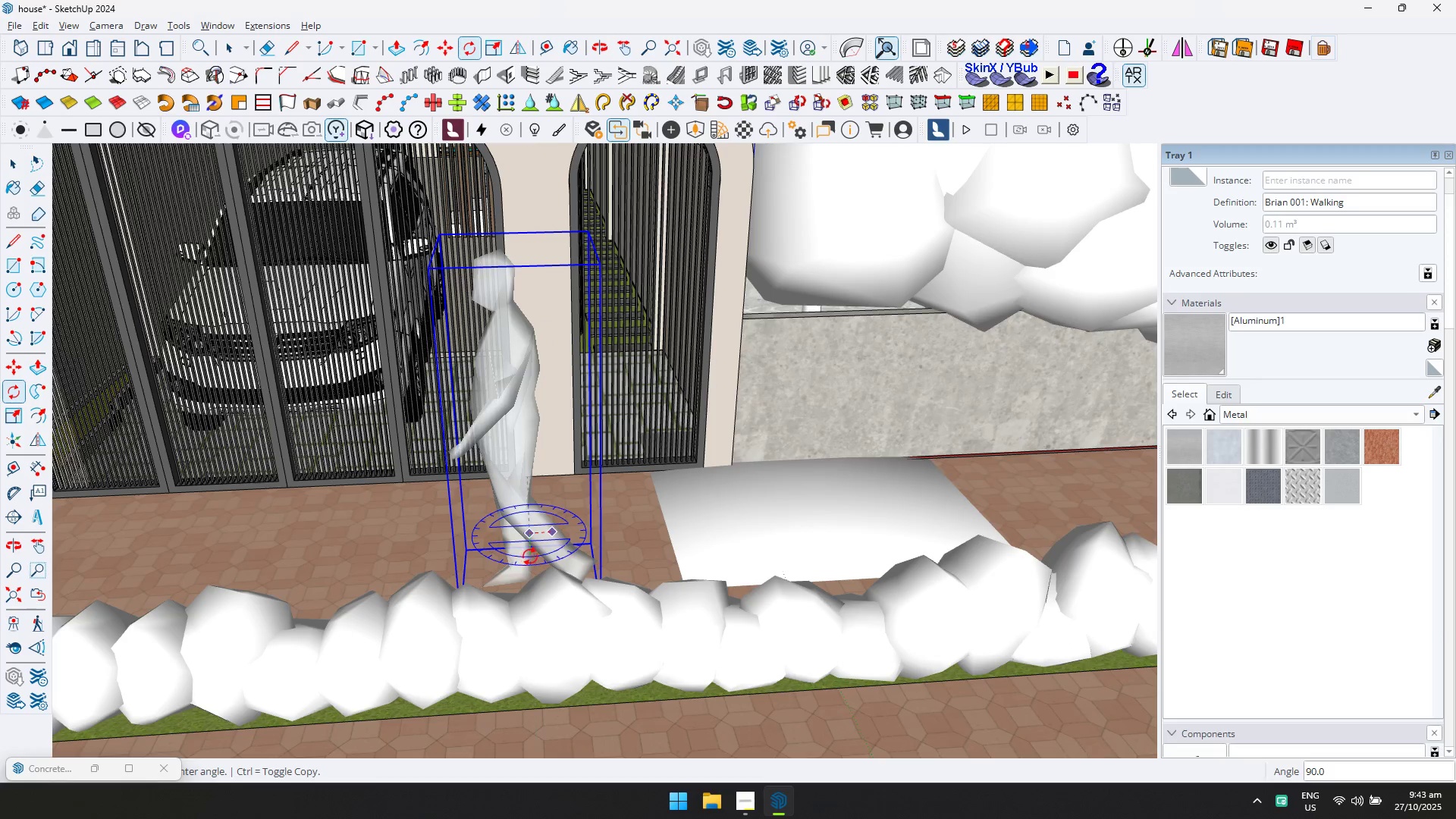 
left_click([531, 557])
 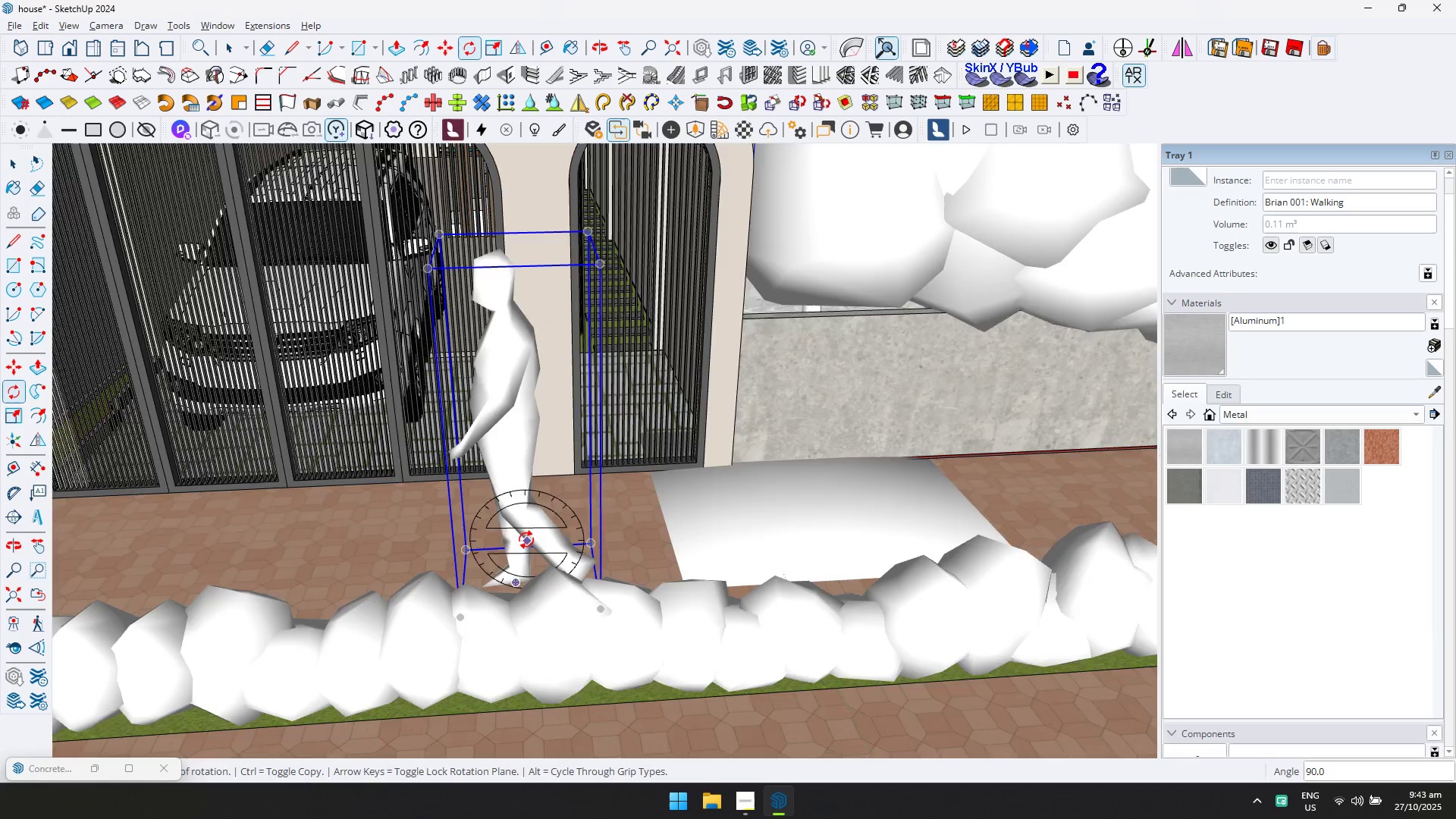 
scroll: coordinate [799, 570], scroll_direction: down, amount: 3.0
 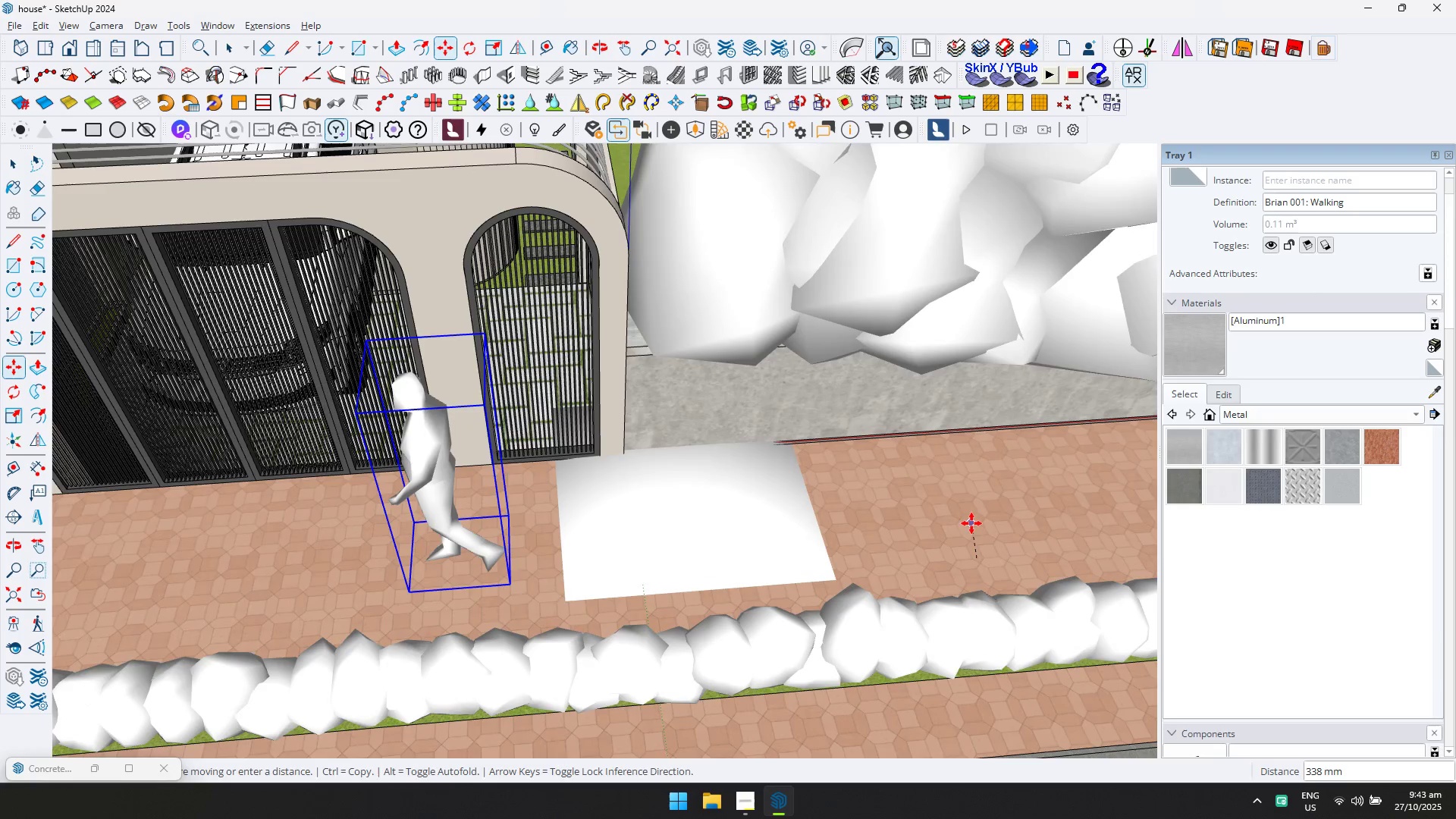 
key(M)
 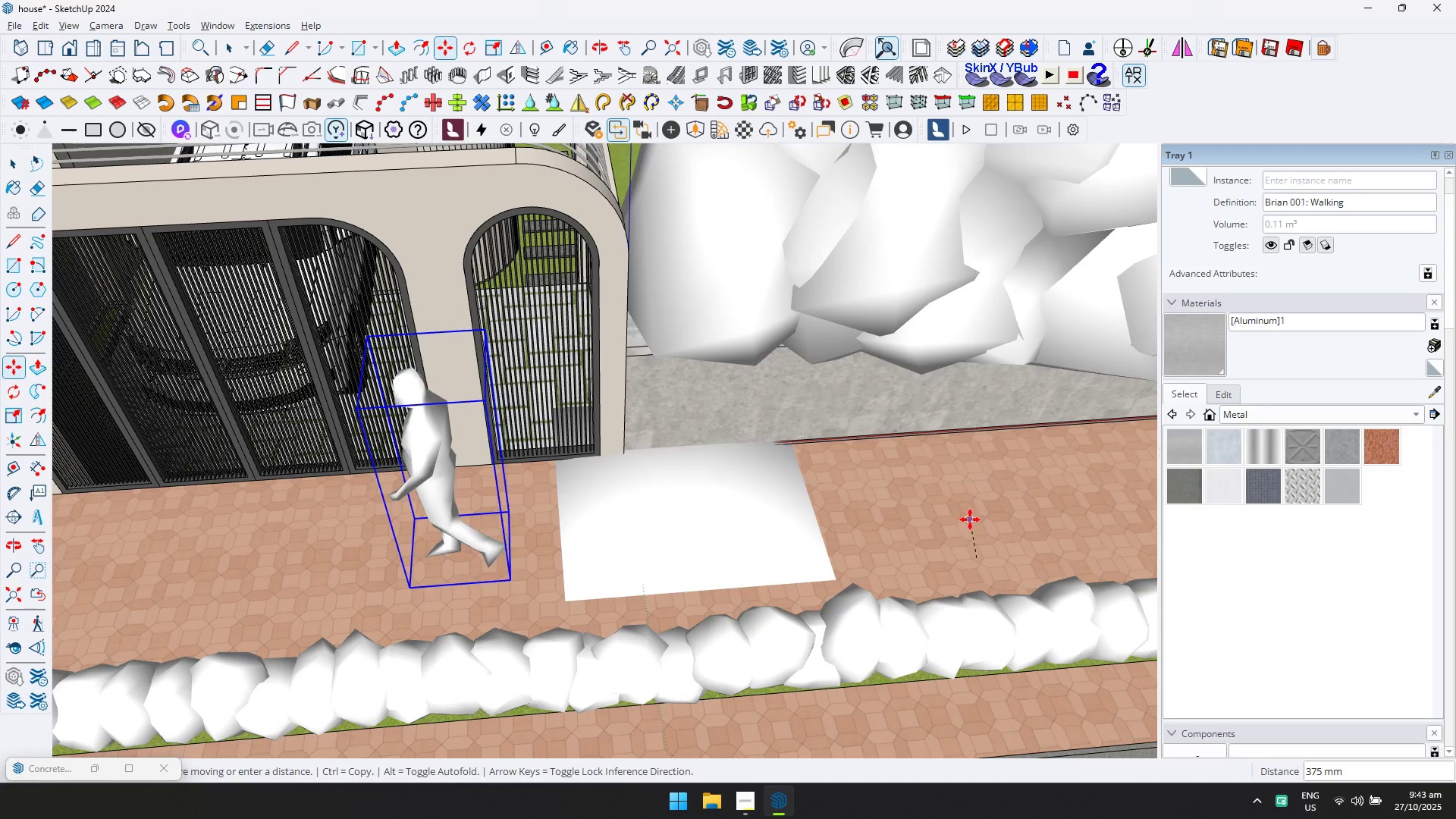 
left_click([952, 520])
 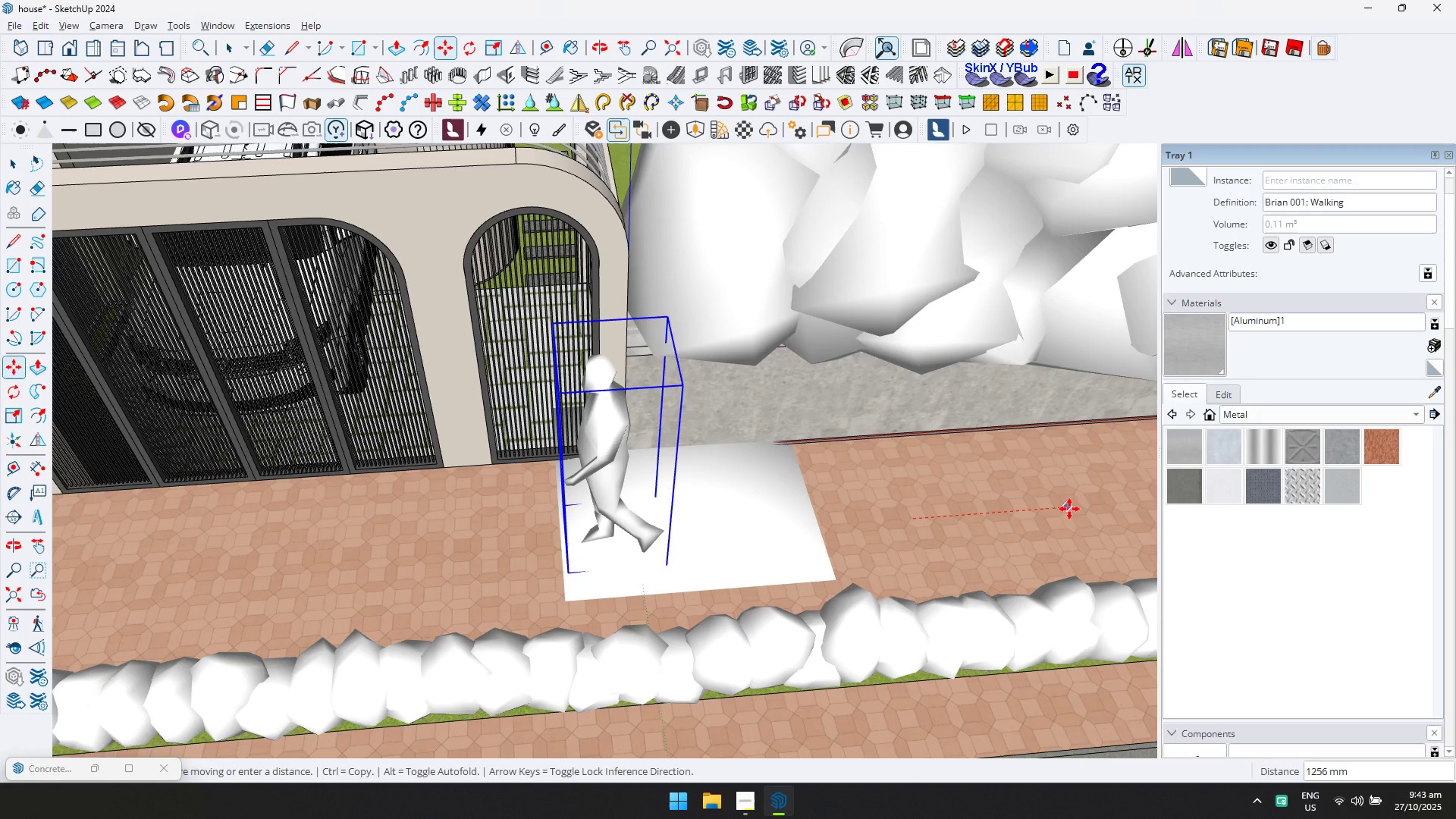 
left_click([1072, 515])
 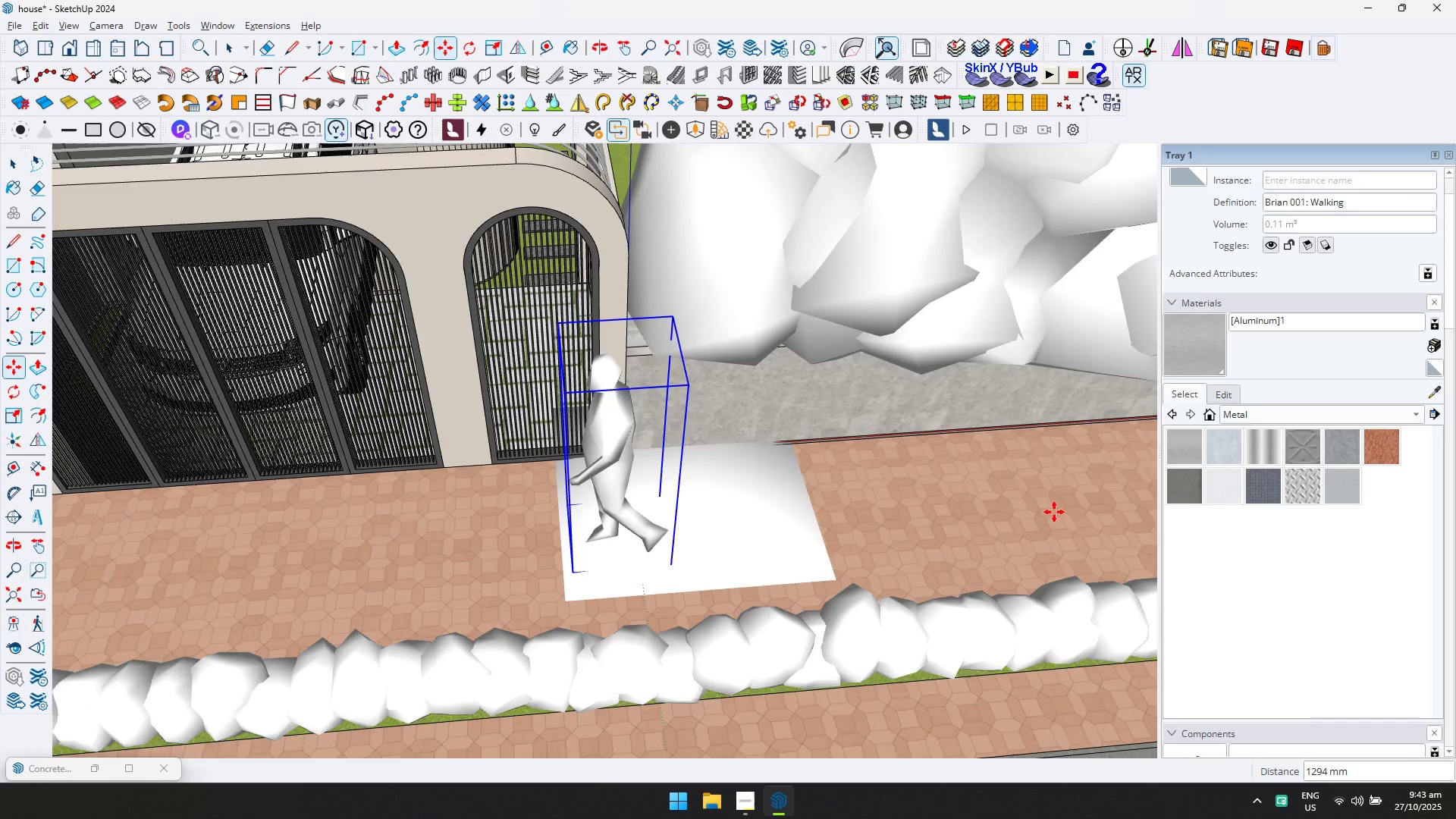 
scroll: coordinate [798, 425], scroll_direction: down, amount: 5.0
 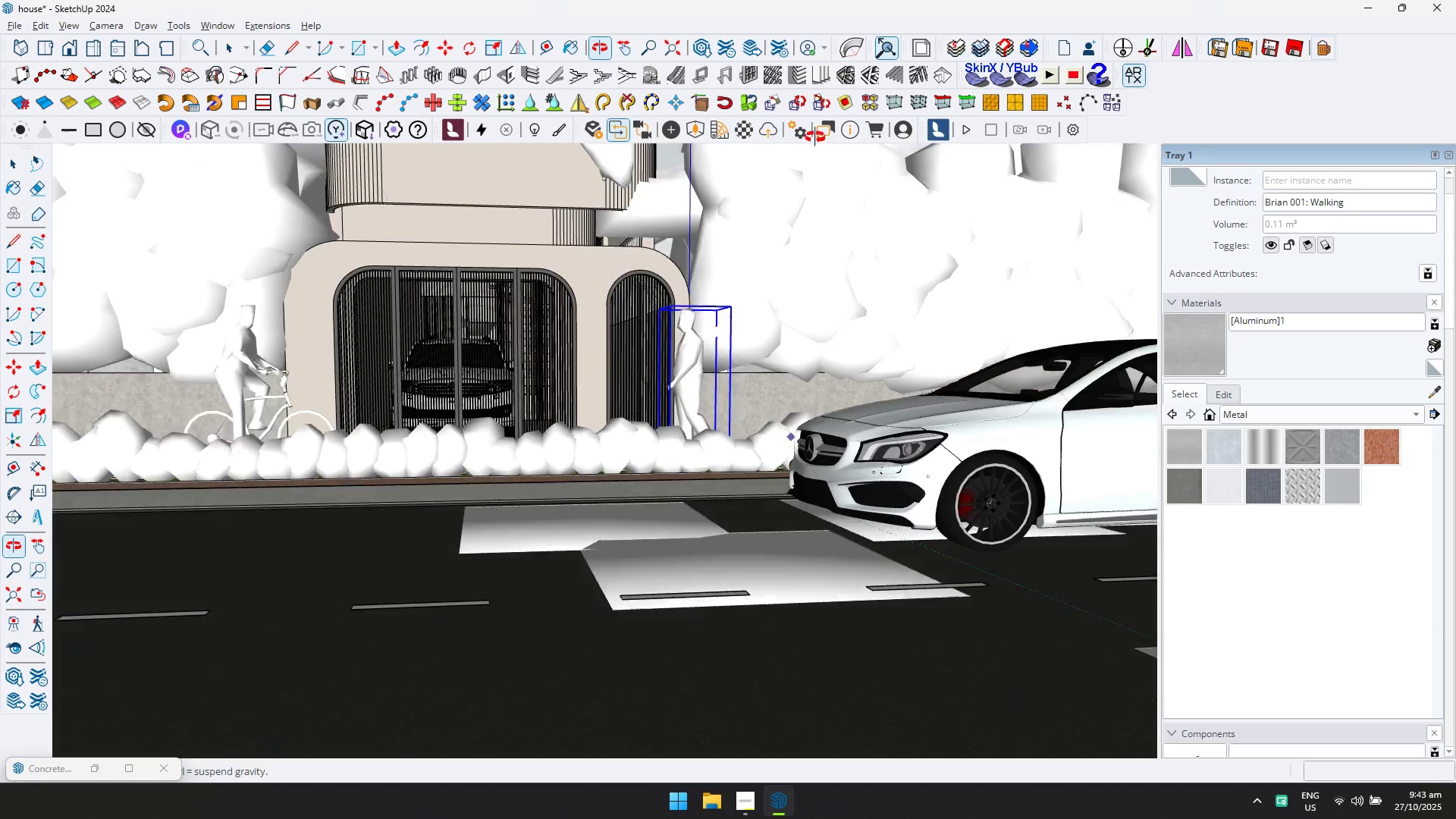 
hold_key(key=ShiftLeft, duration=0.46)
 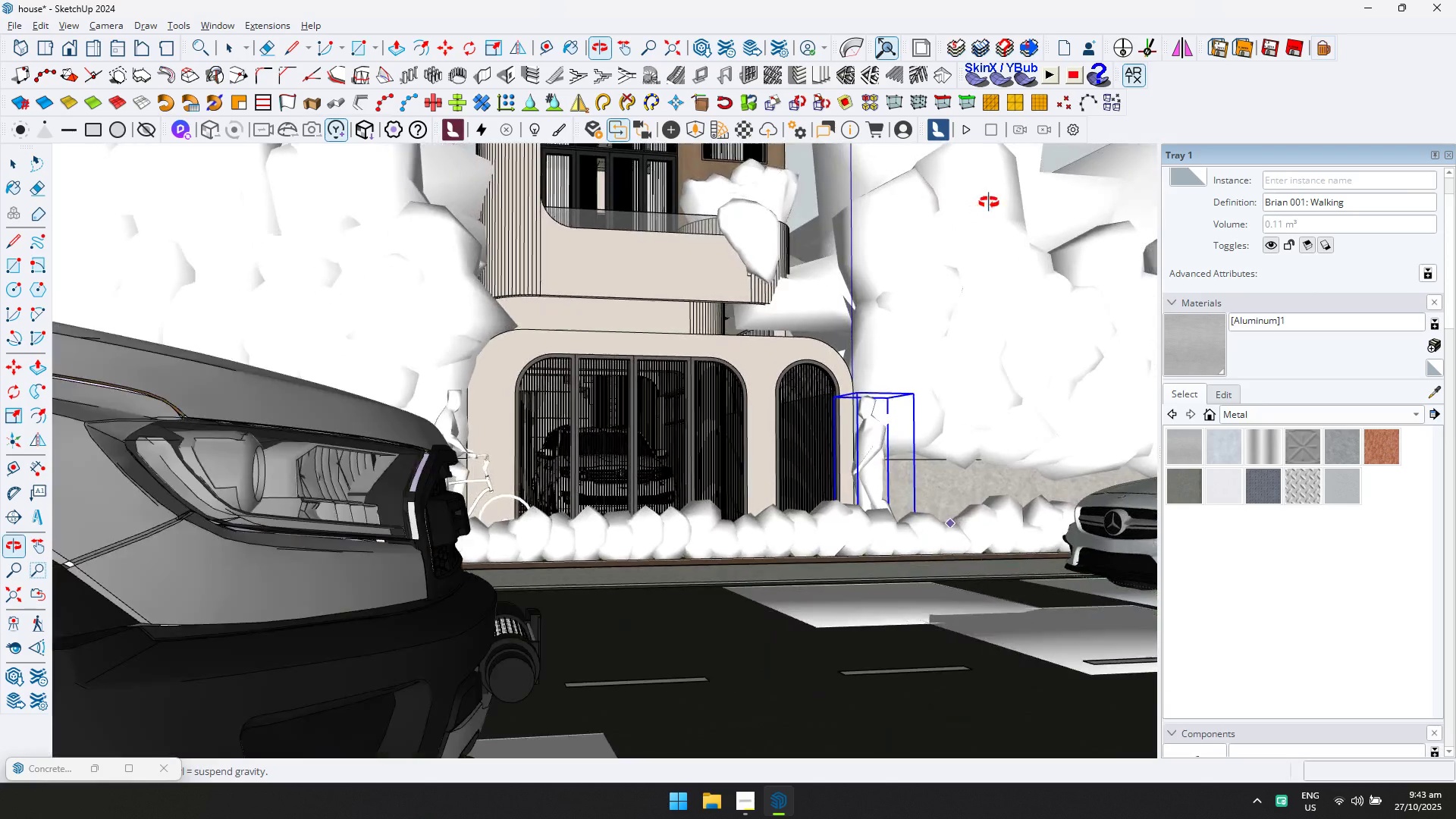 
hold_key(key=ShiftLeft, duration=0.38)